 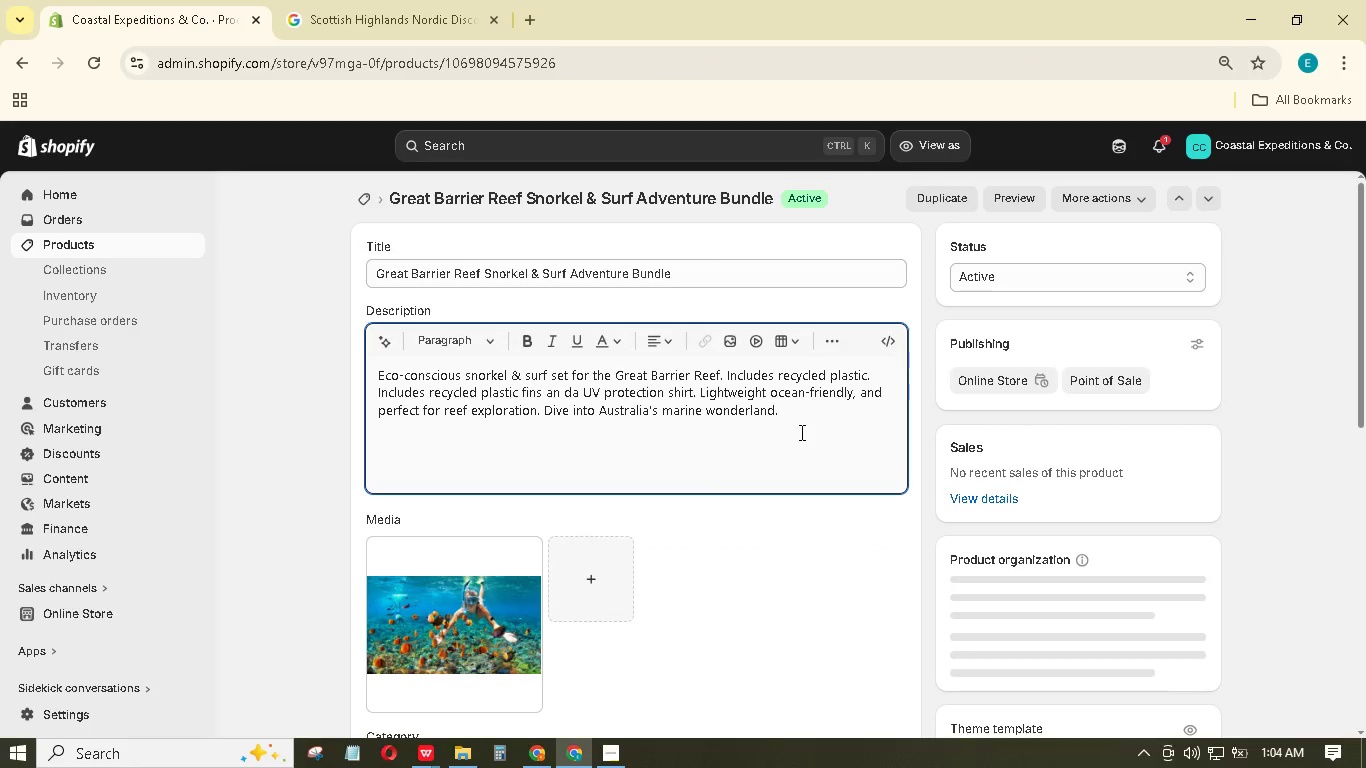 
type(This bundle also com with a mesh backpack tht drains sand instantly and a collapsible snorkel that fits in your )
 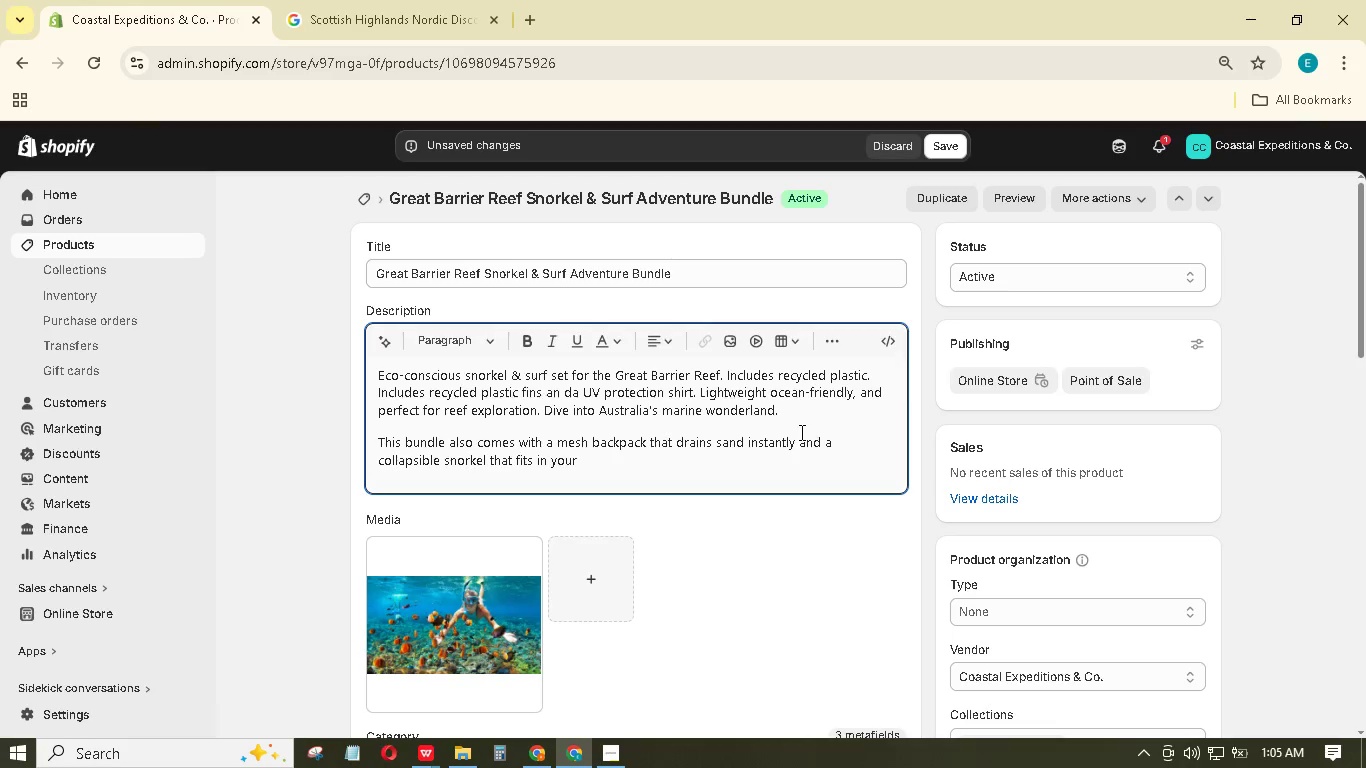 
type(pocket. The UV shirt offers Spf 50+ without chemical sunscreens that hrm coaral. A)
key(Backspace)
key(Backspace)
key(Backspace)
key(Backspace)
key(Backspace)
key(Backspace)
key(Backspace)
type(ral. After a day among clownfish and sea turtles, simply rine everything with fresh)
 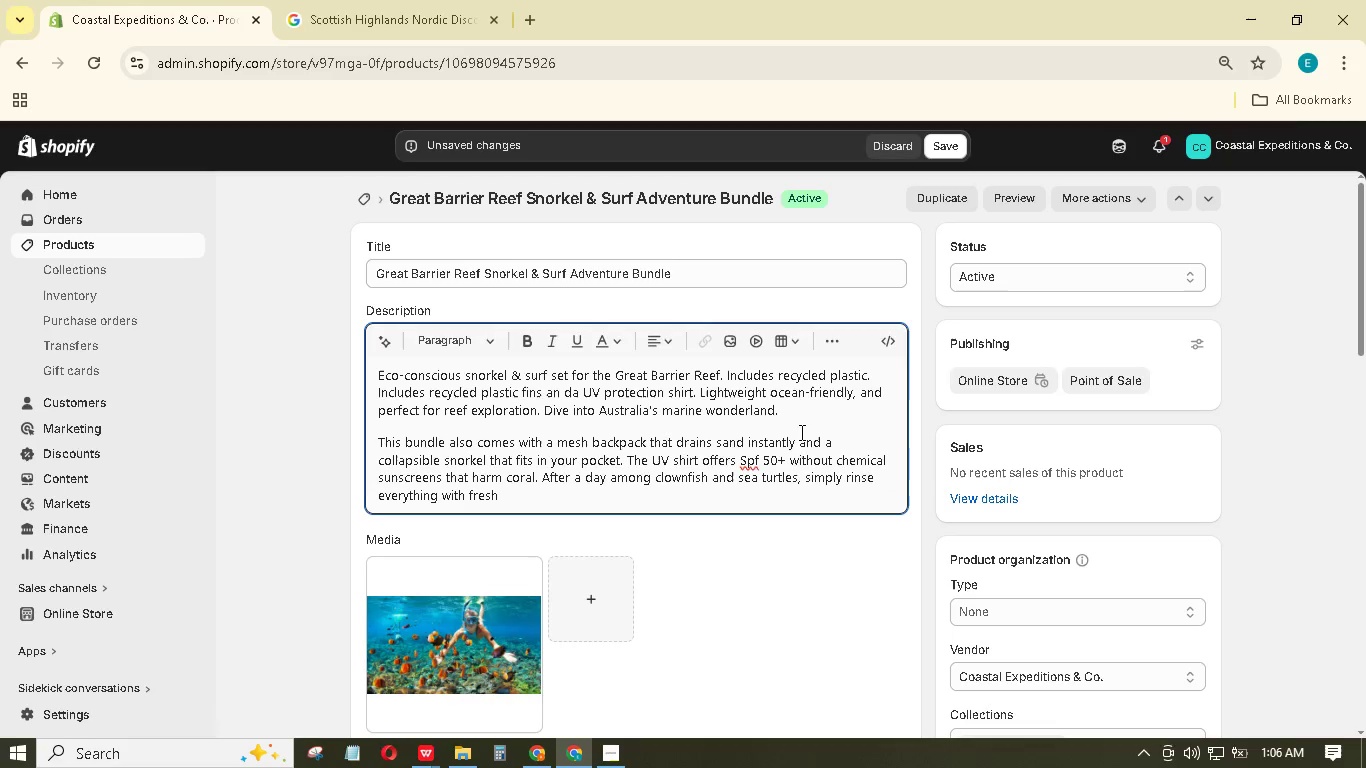 
wait(6.55)
 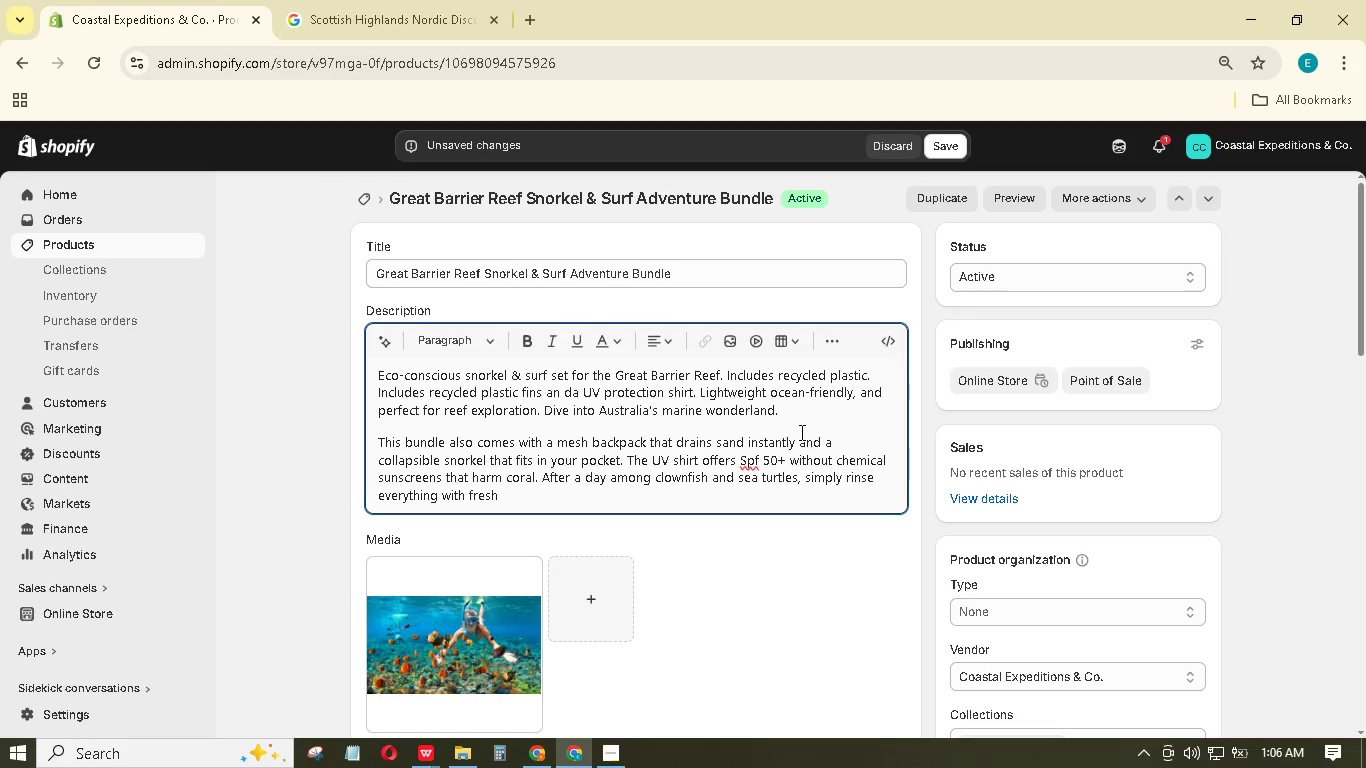 
type( water)
 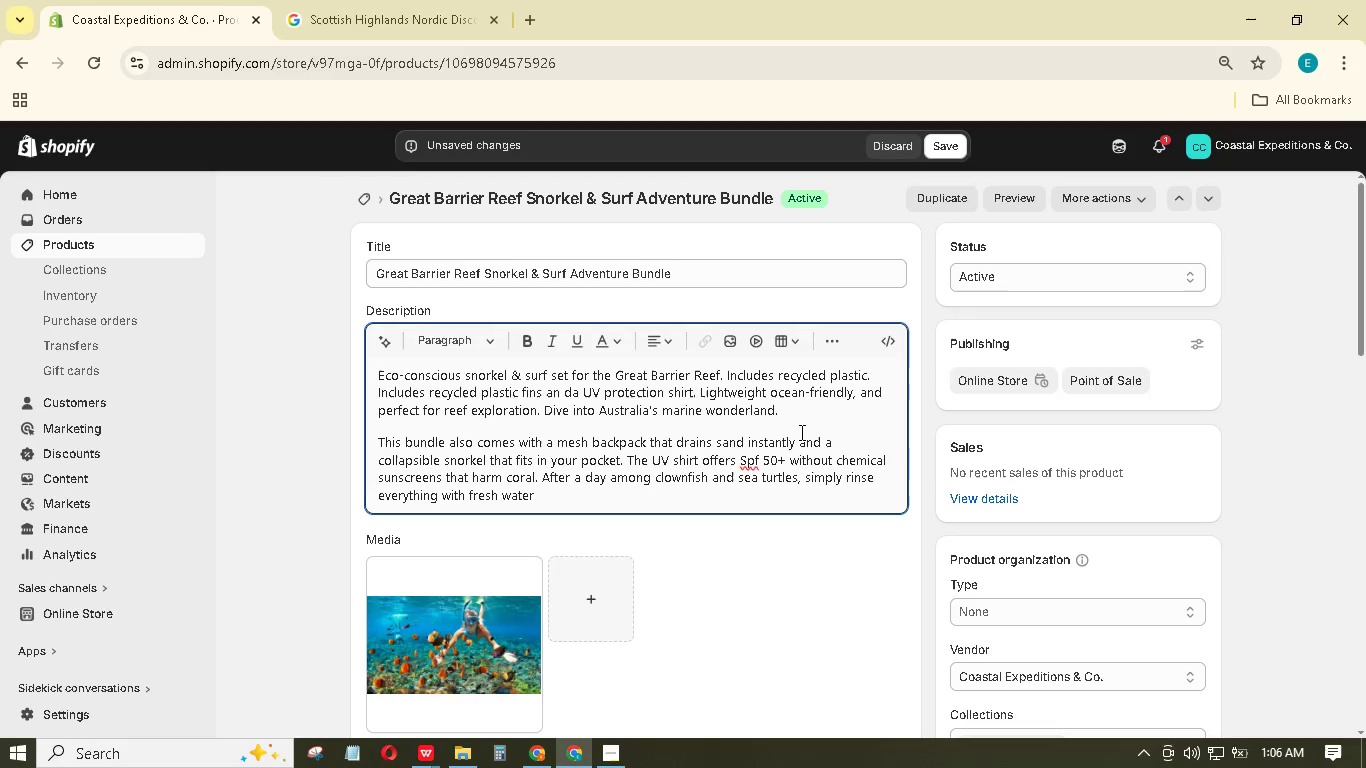 
wait(6.23)
 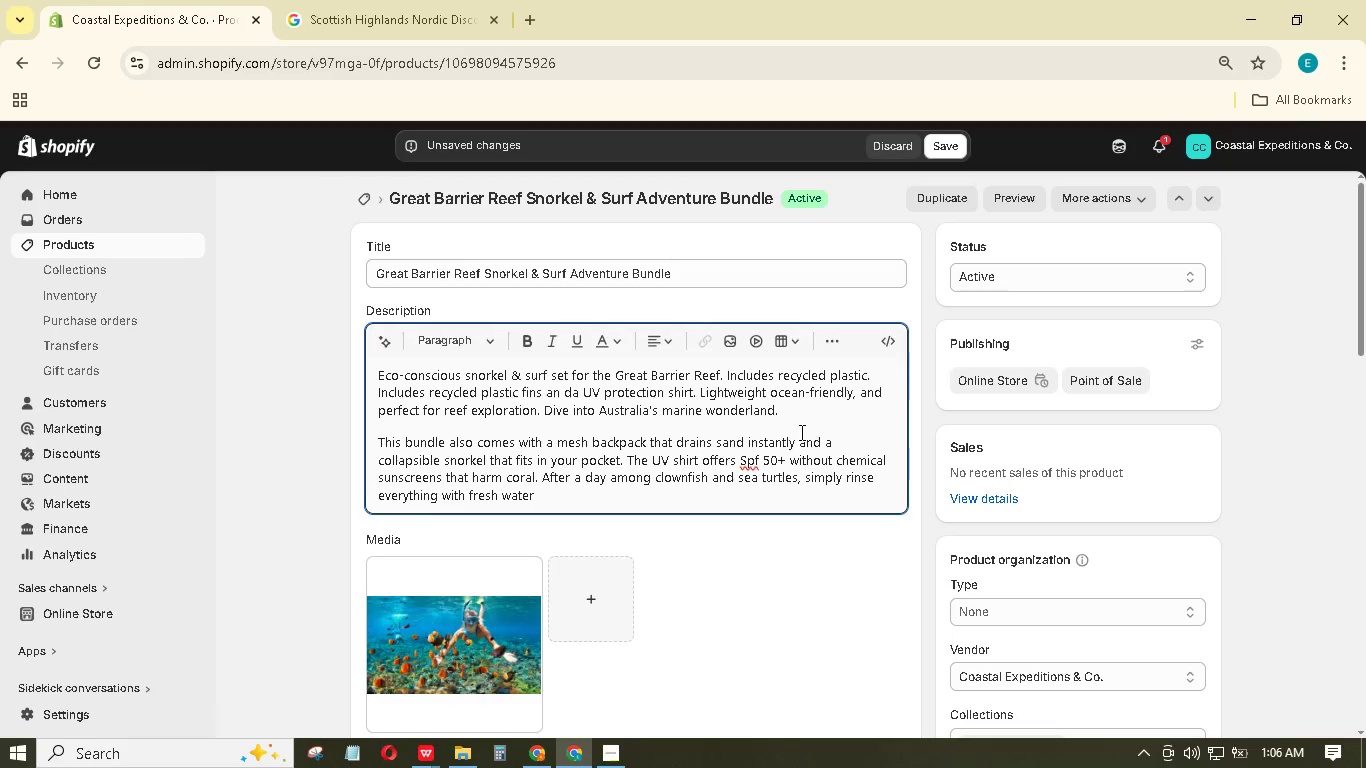 
type( - the quick-dry am)
key(Backspace)
key(Backspace)
type(materials are ready for tomorrows')
key(Backspace)
key(Backspace)
type('s sunrie surf session.)
 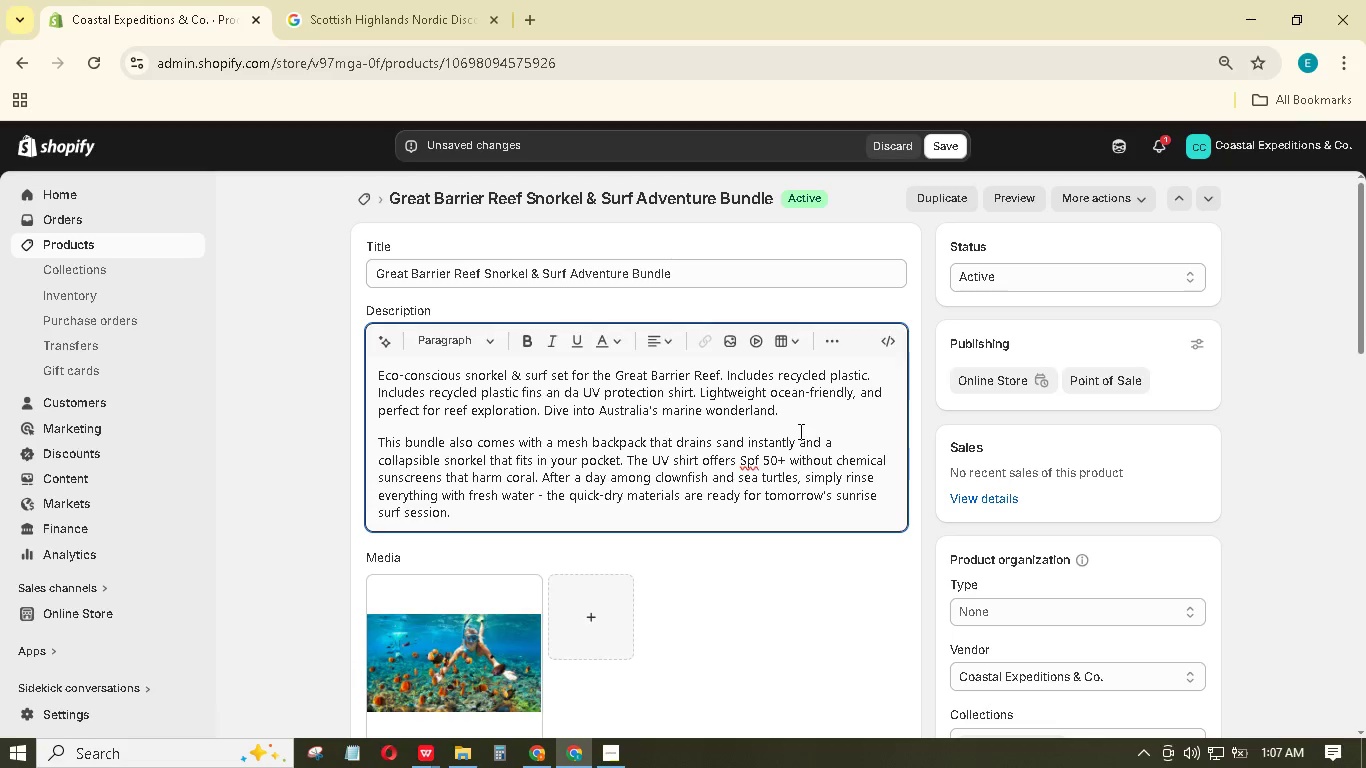 
left_click([755, 463])
 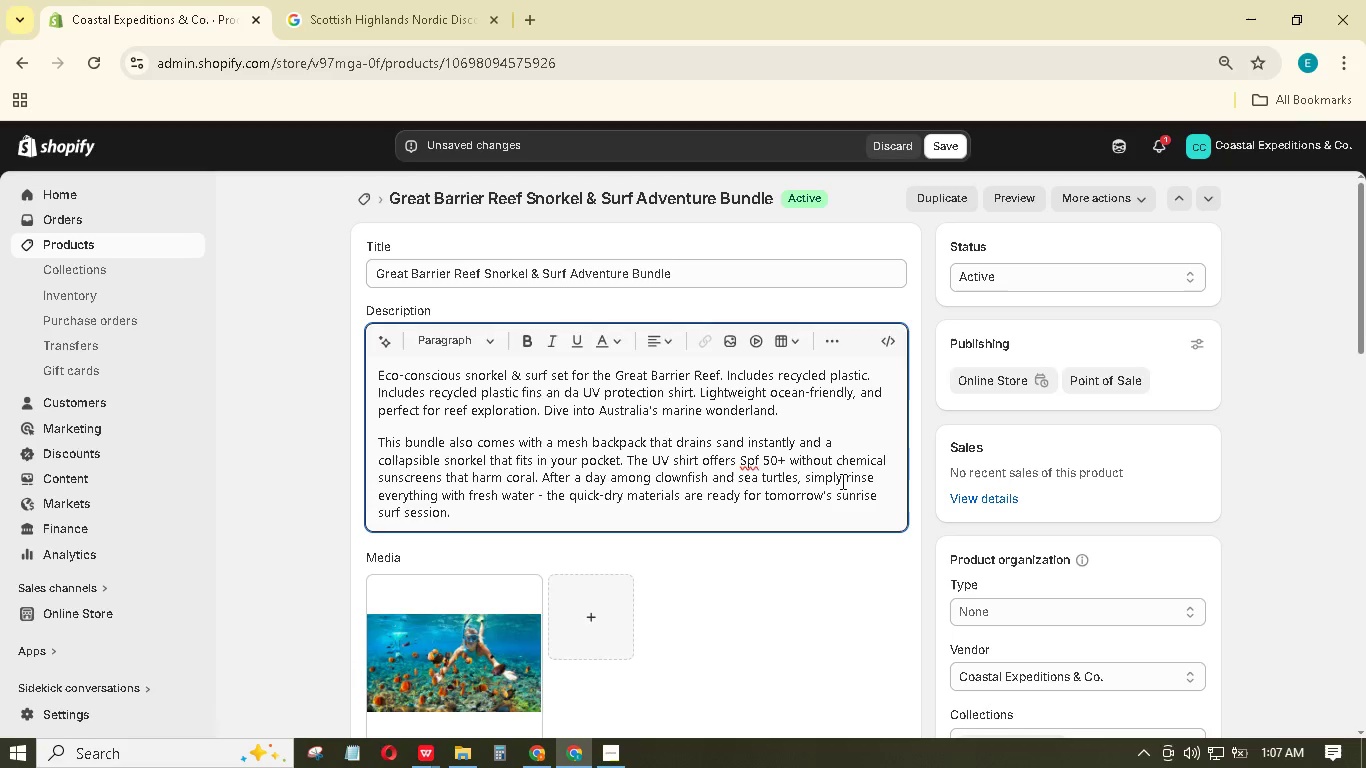 
key(Backspace)
key(Backspace)
type(PF)
 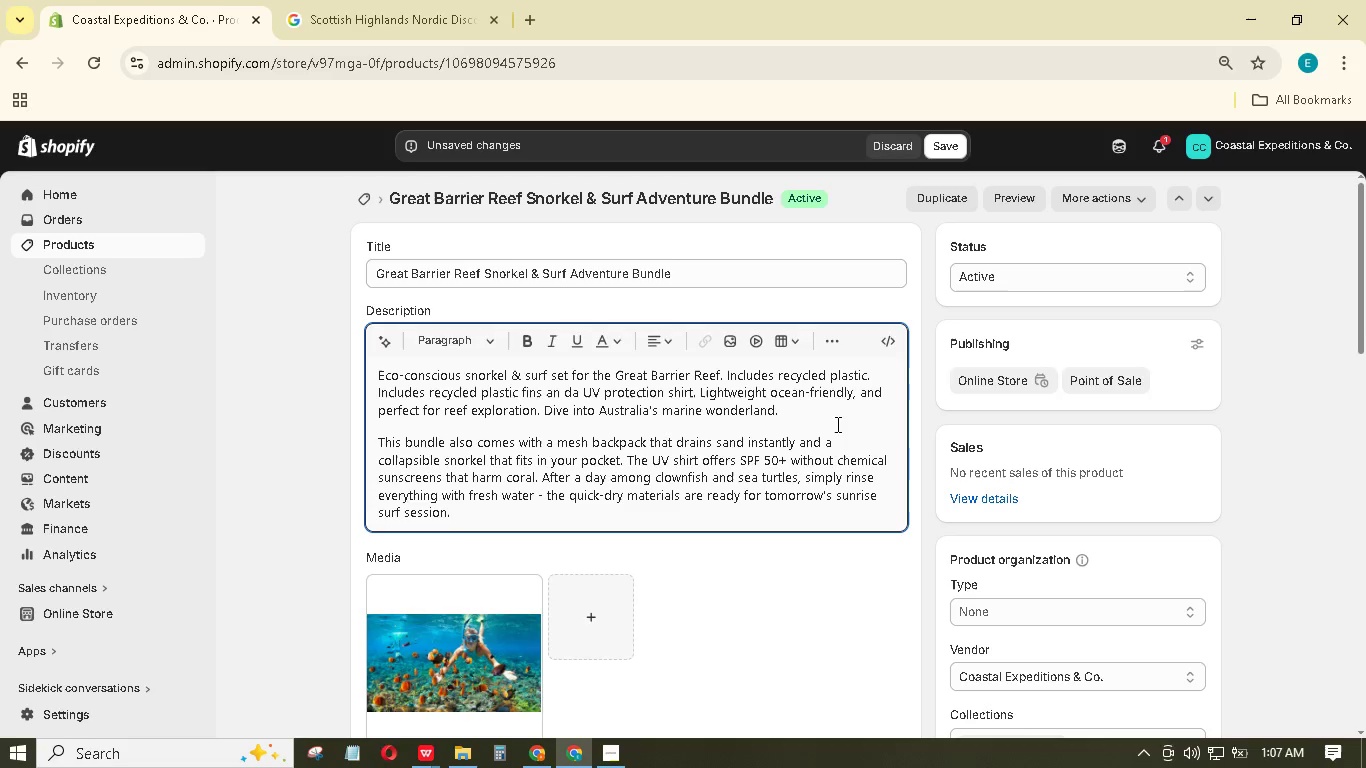 
scroll: coordinate [757, 470], scroll_direction: down, amount: 4.0
 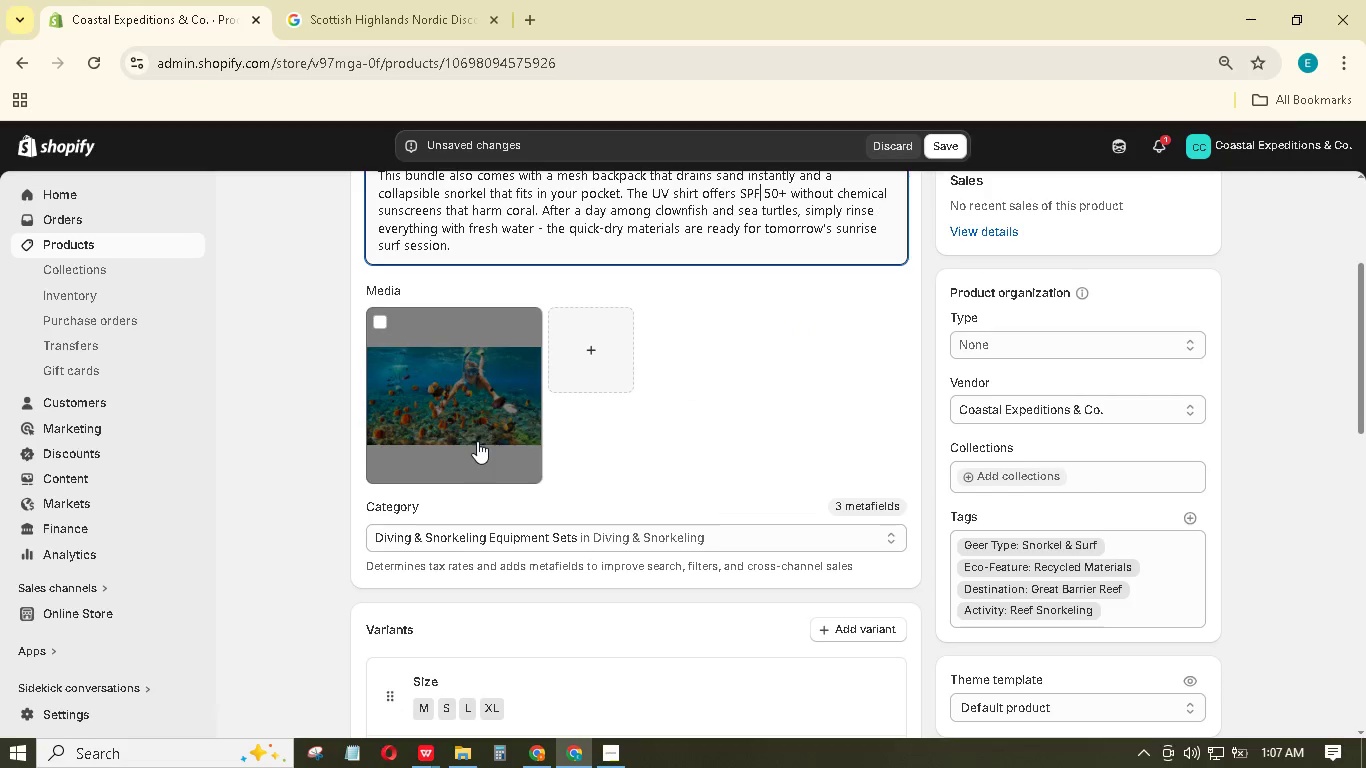 
left_click([478, 439])
 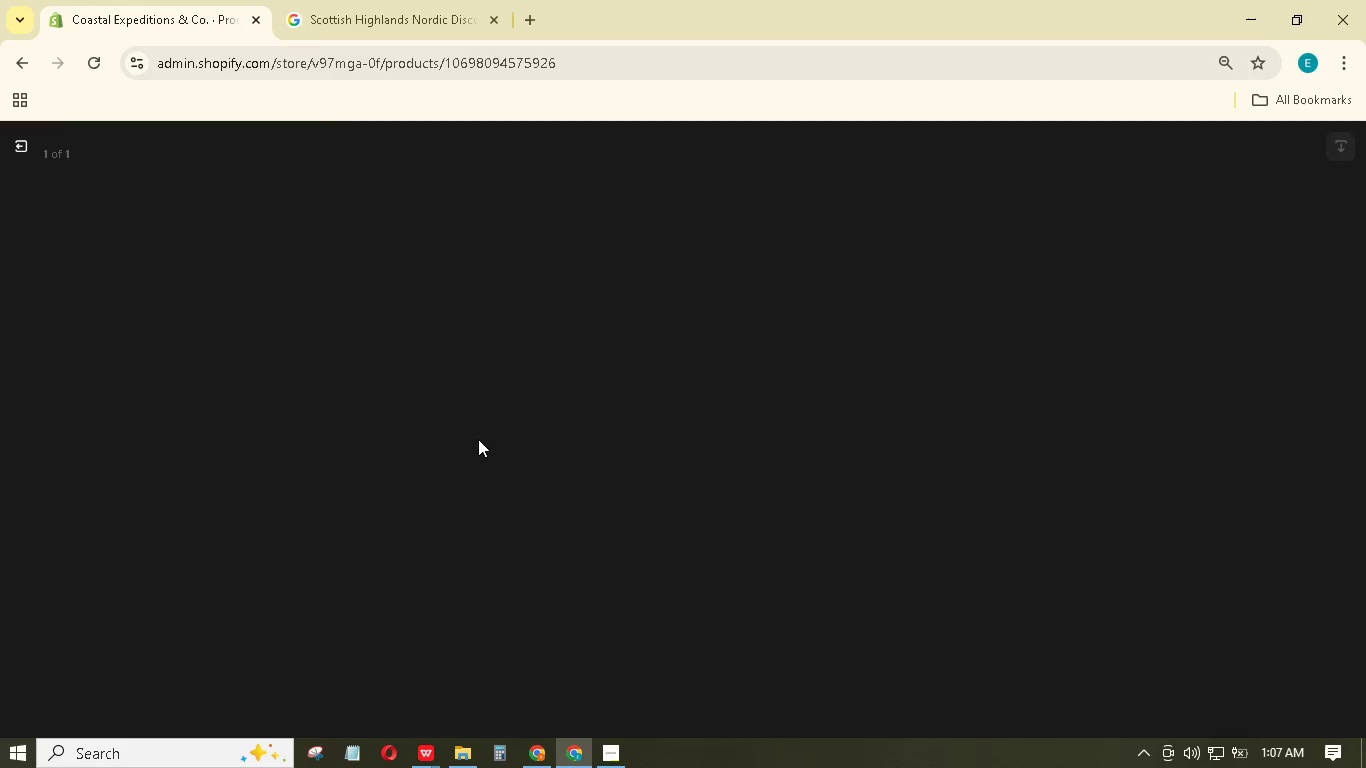 
wait(9.91)
 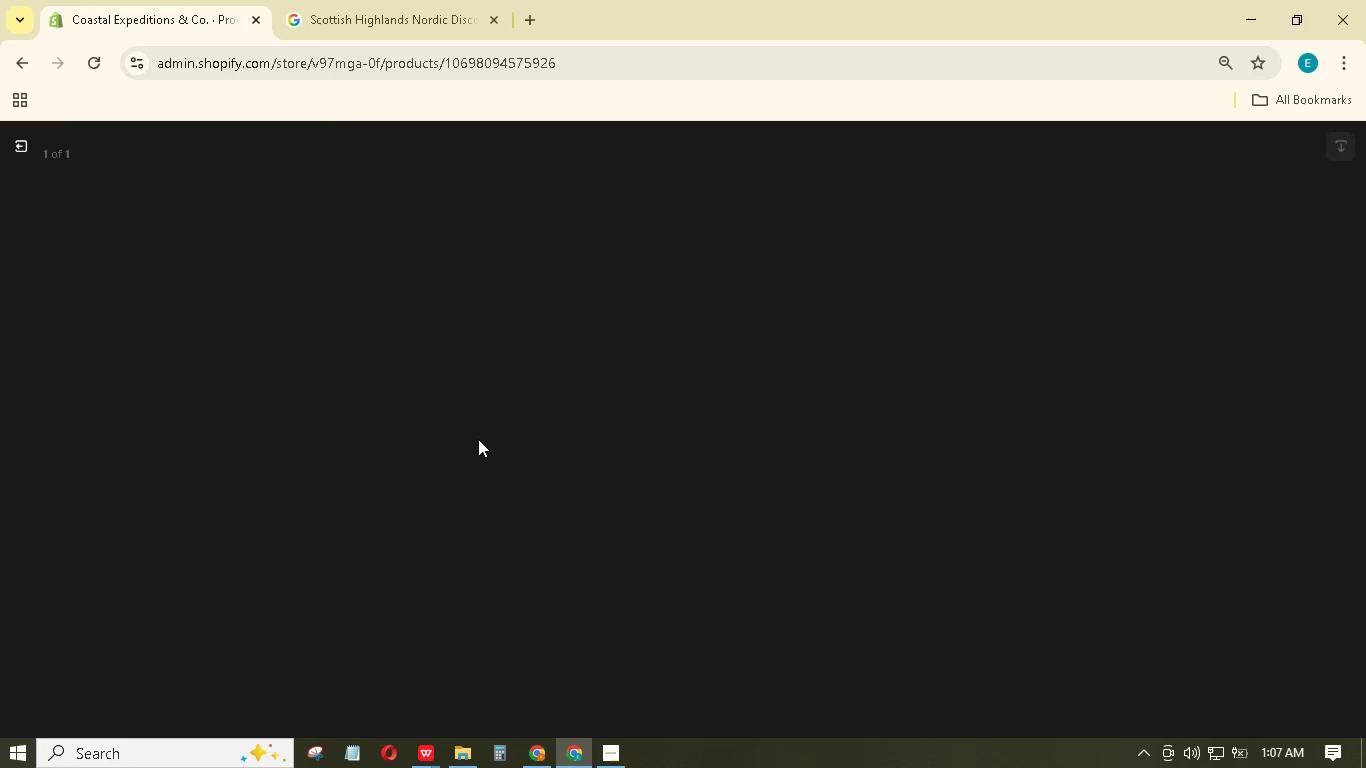 
left_click([1175, 351])
 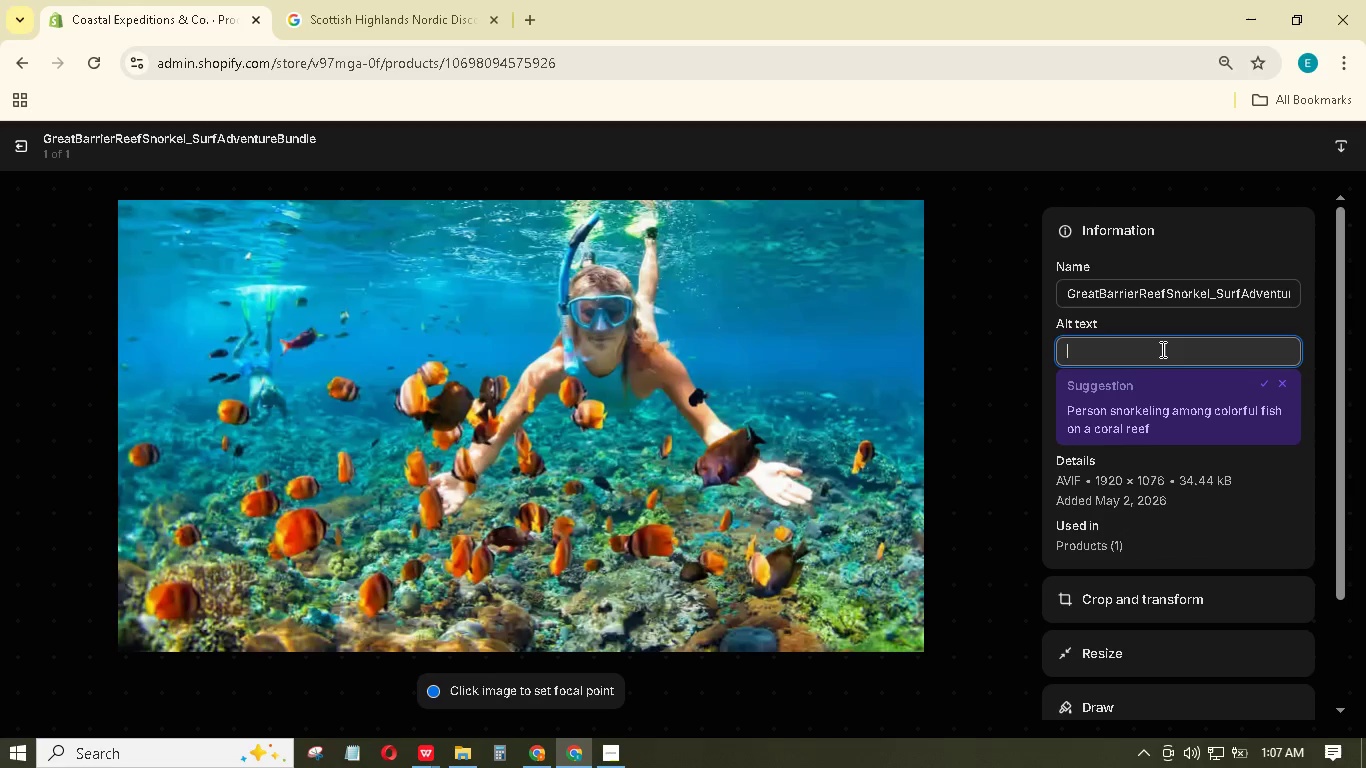 
type(A woman snorkling in a lagoon with small orange fish around hr.)
 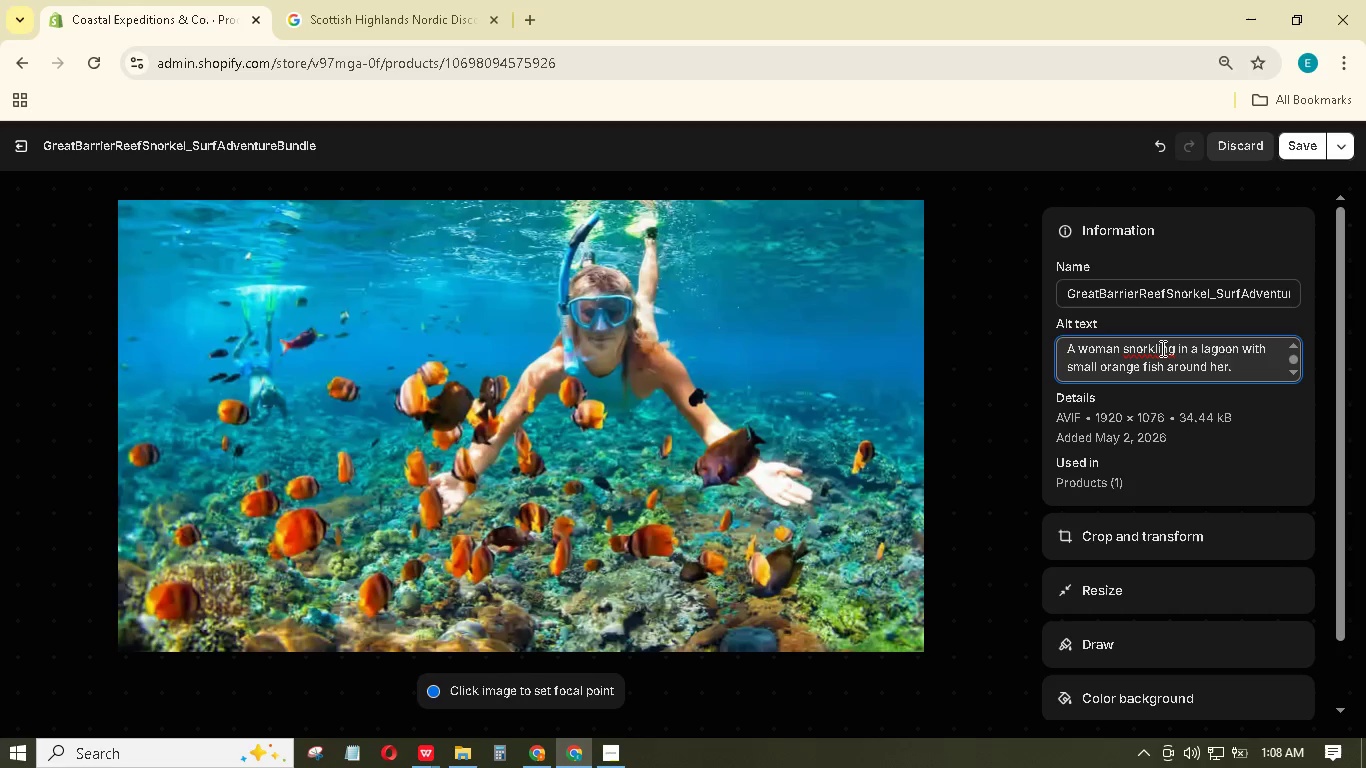 
left_click([1152, 347])
 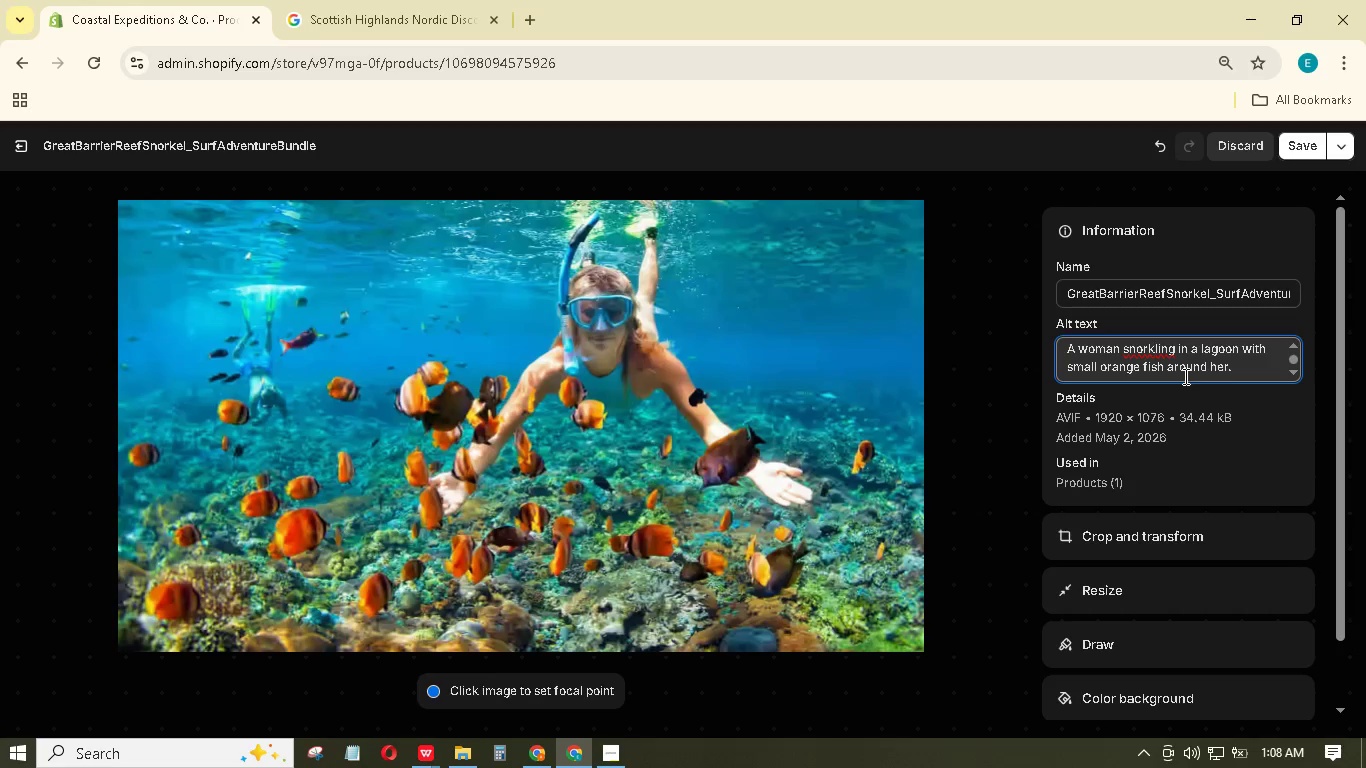 
key(ArrowLeft)
 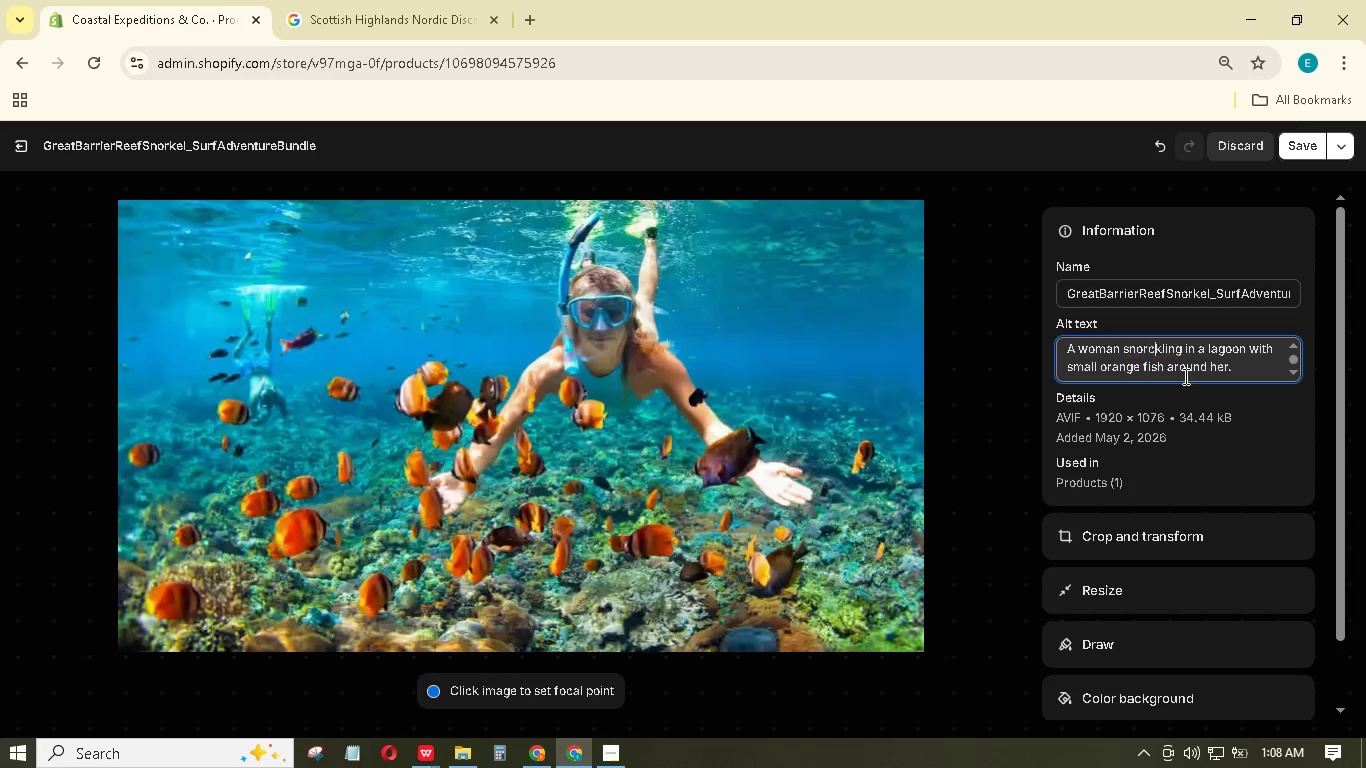 
key(C)
 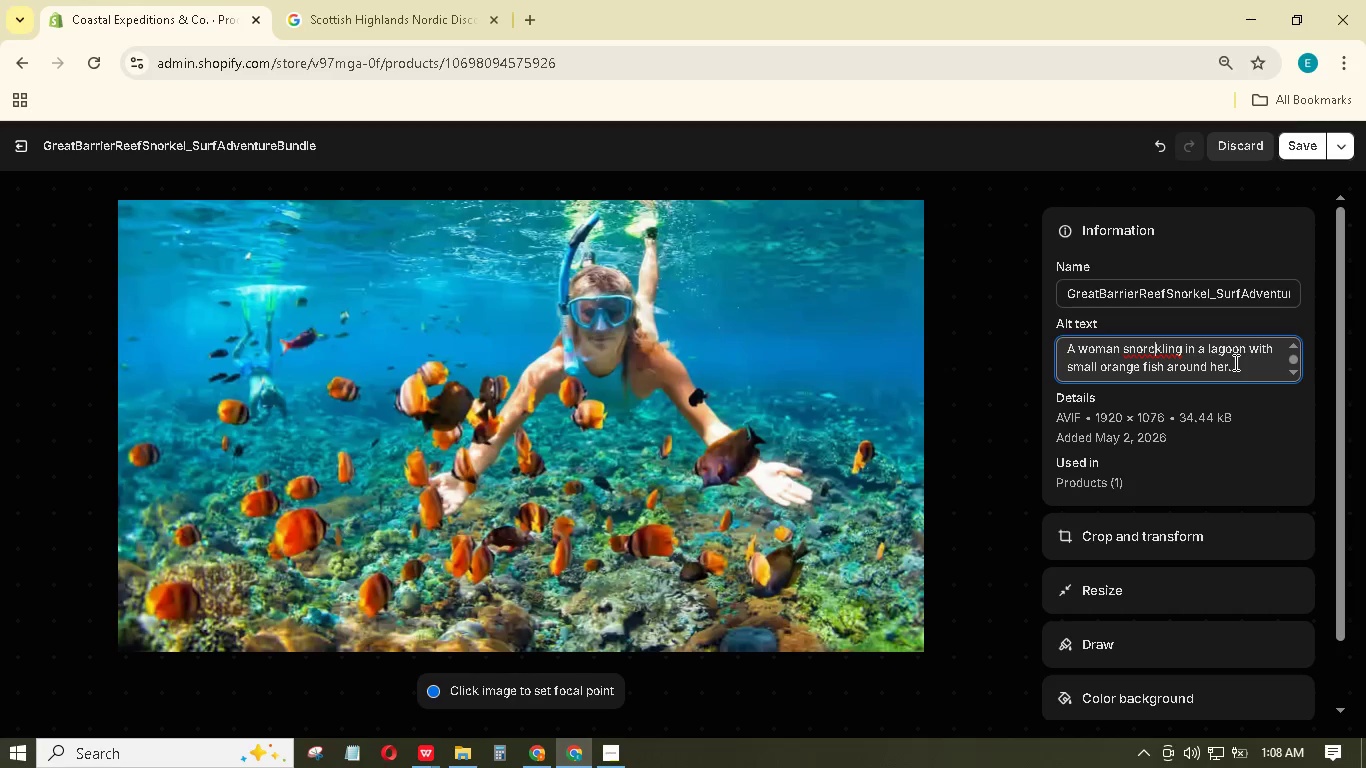 
wait(16.47)
 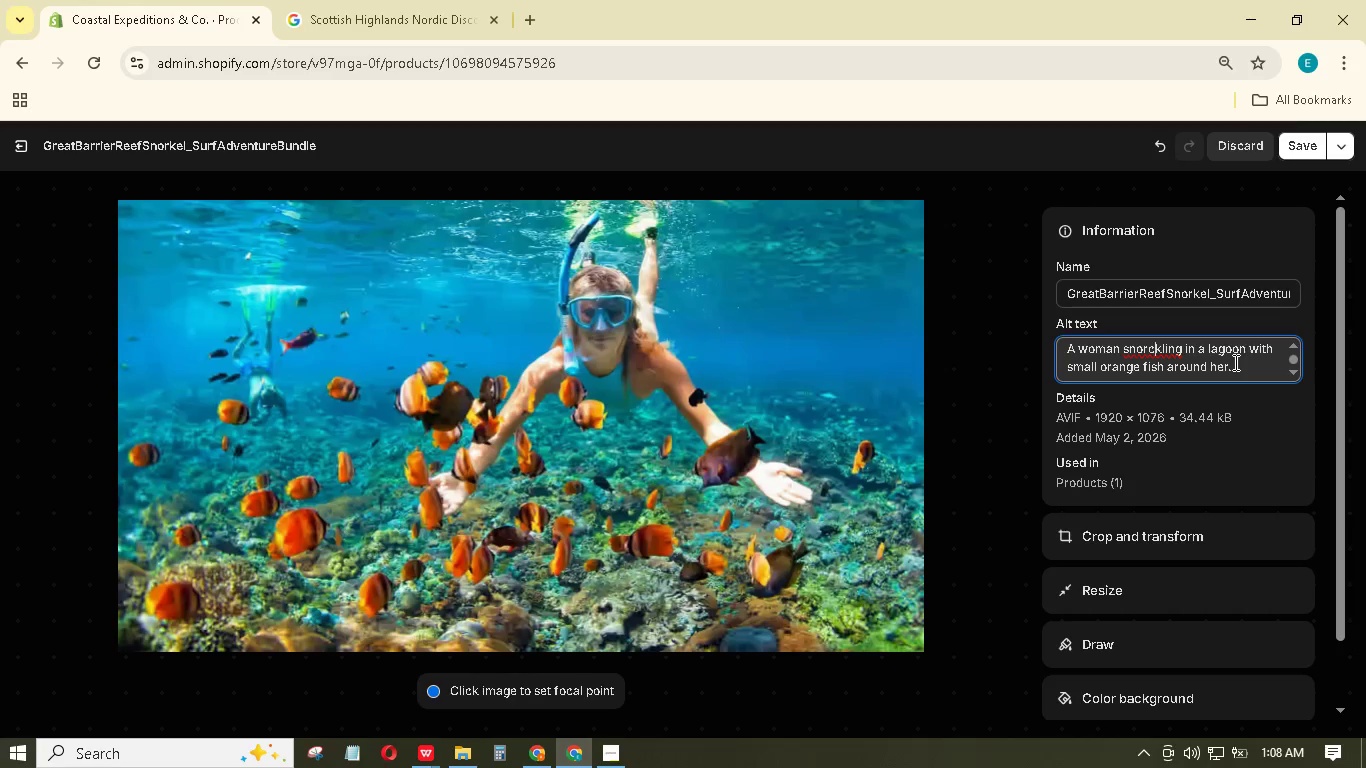 
scroll: coordinate [1245, 361], scroll_direction: up, amount: 1.0
 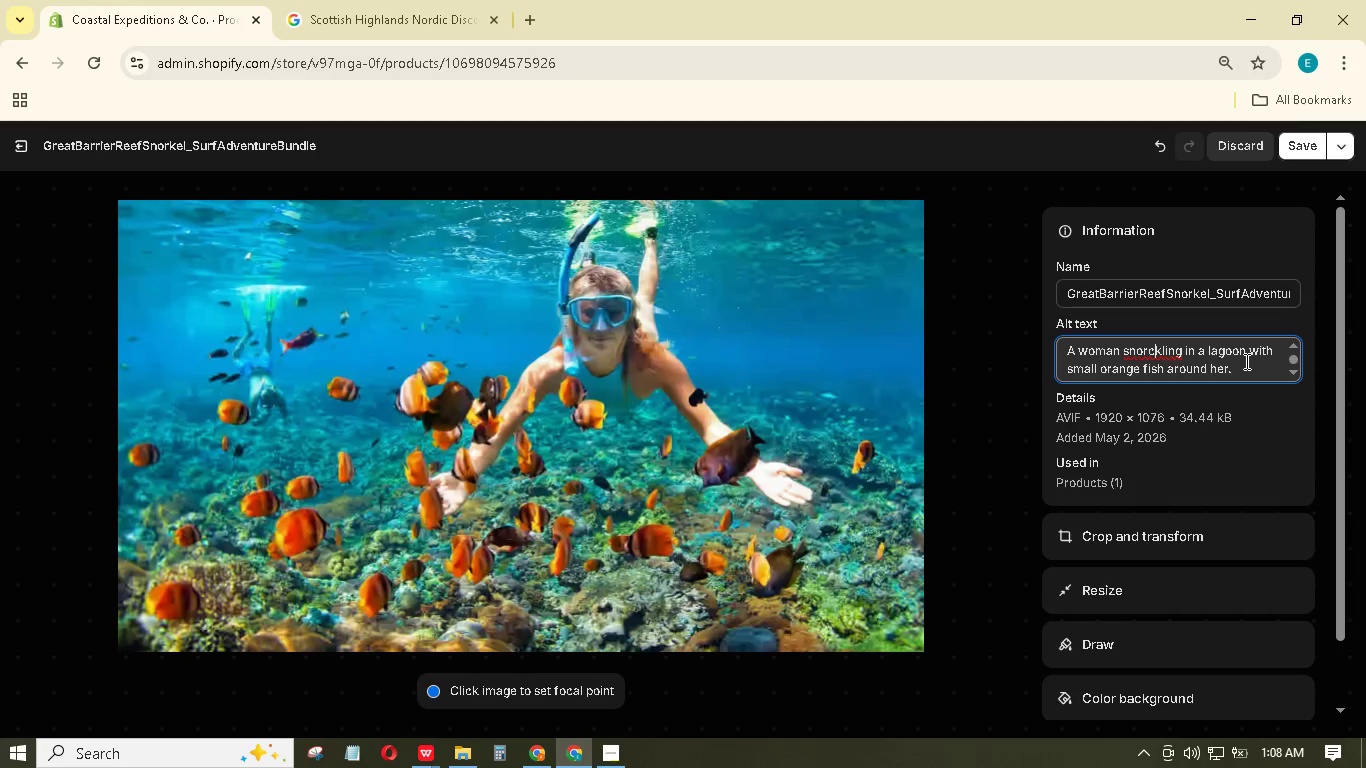 
key(ArrowUp)
 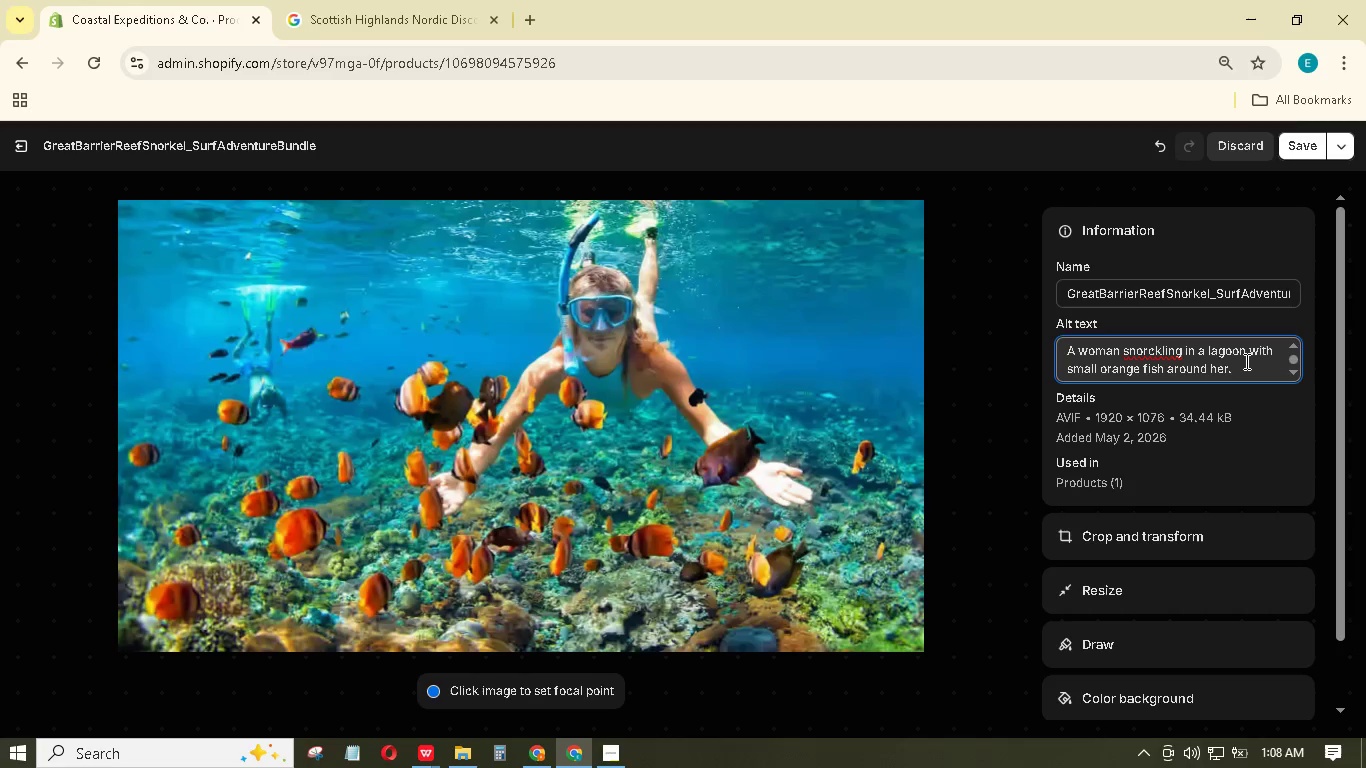 
key(ArrowDown)
 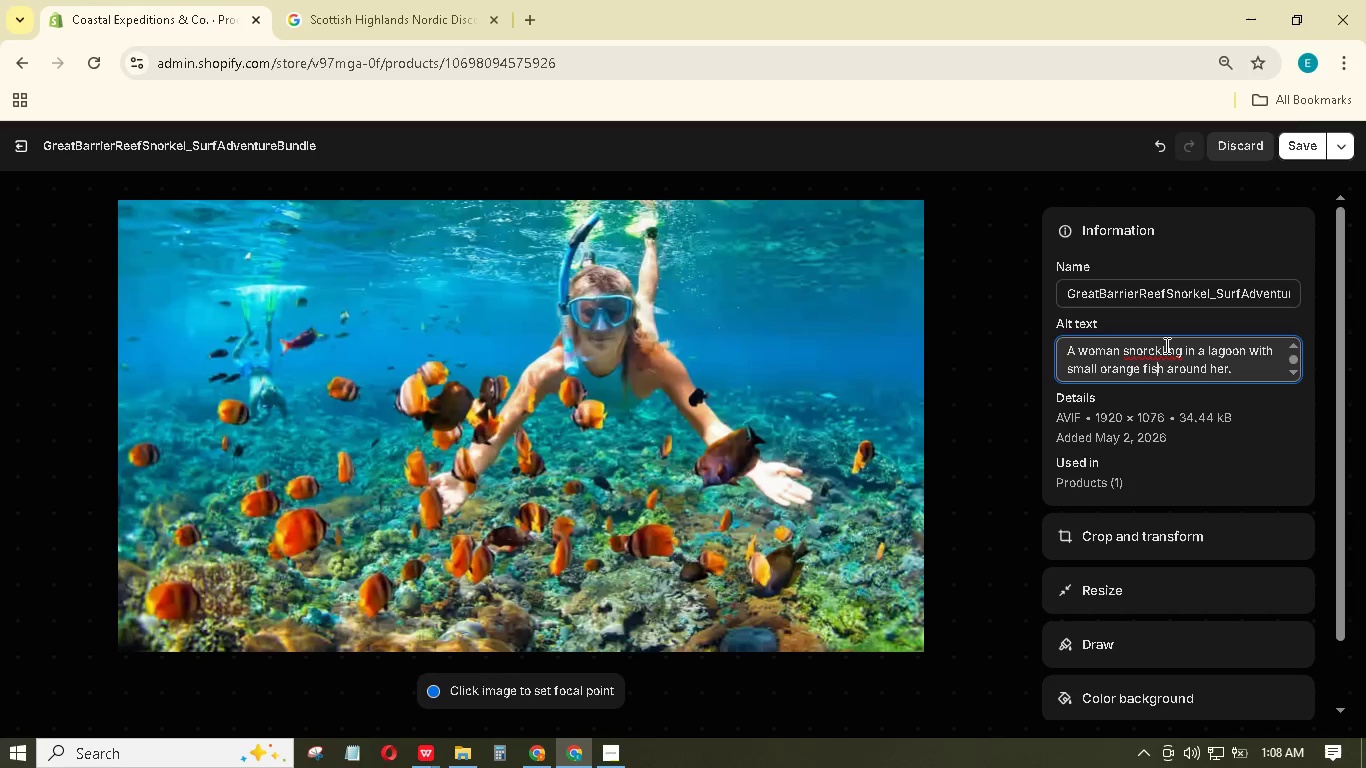 
left_click([1165, 345])
 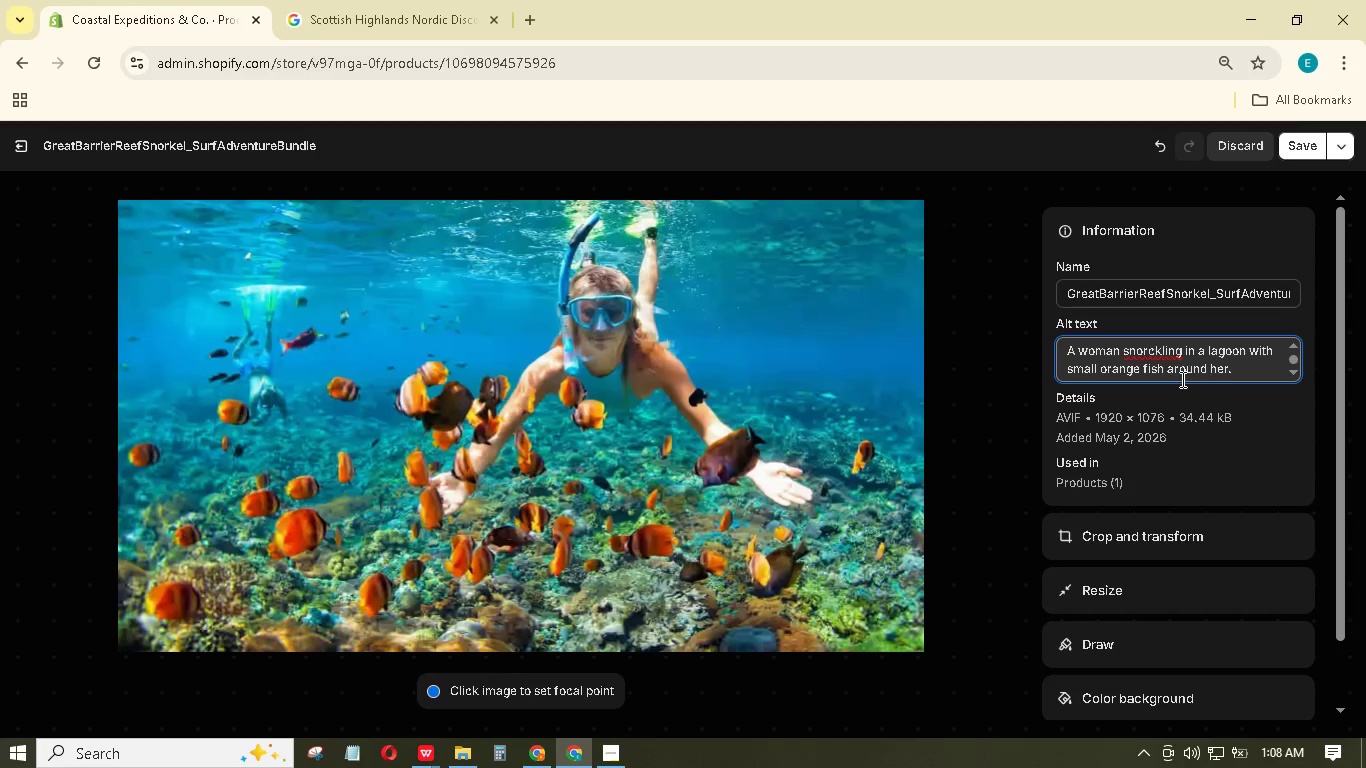 
key(ArrowLeft)
 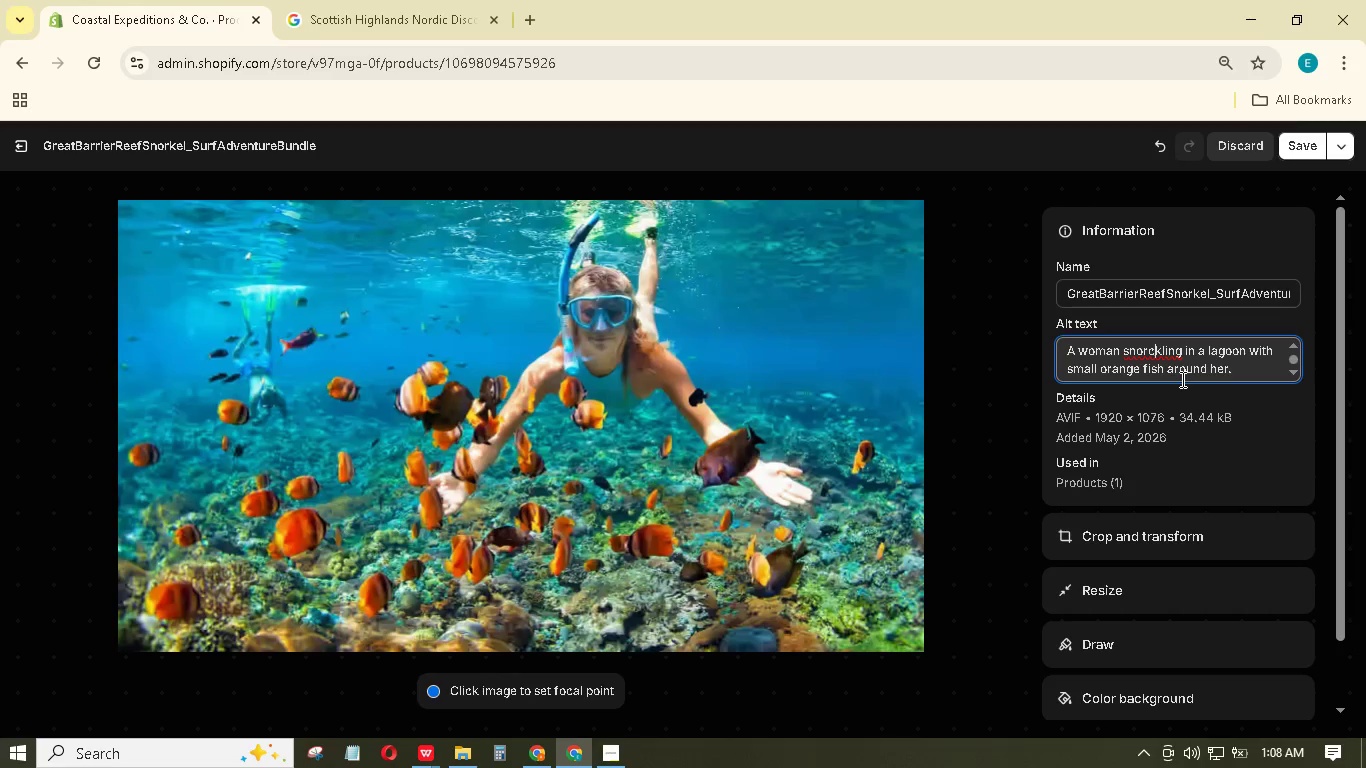 
key(ArrowLeft)
 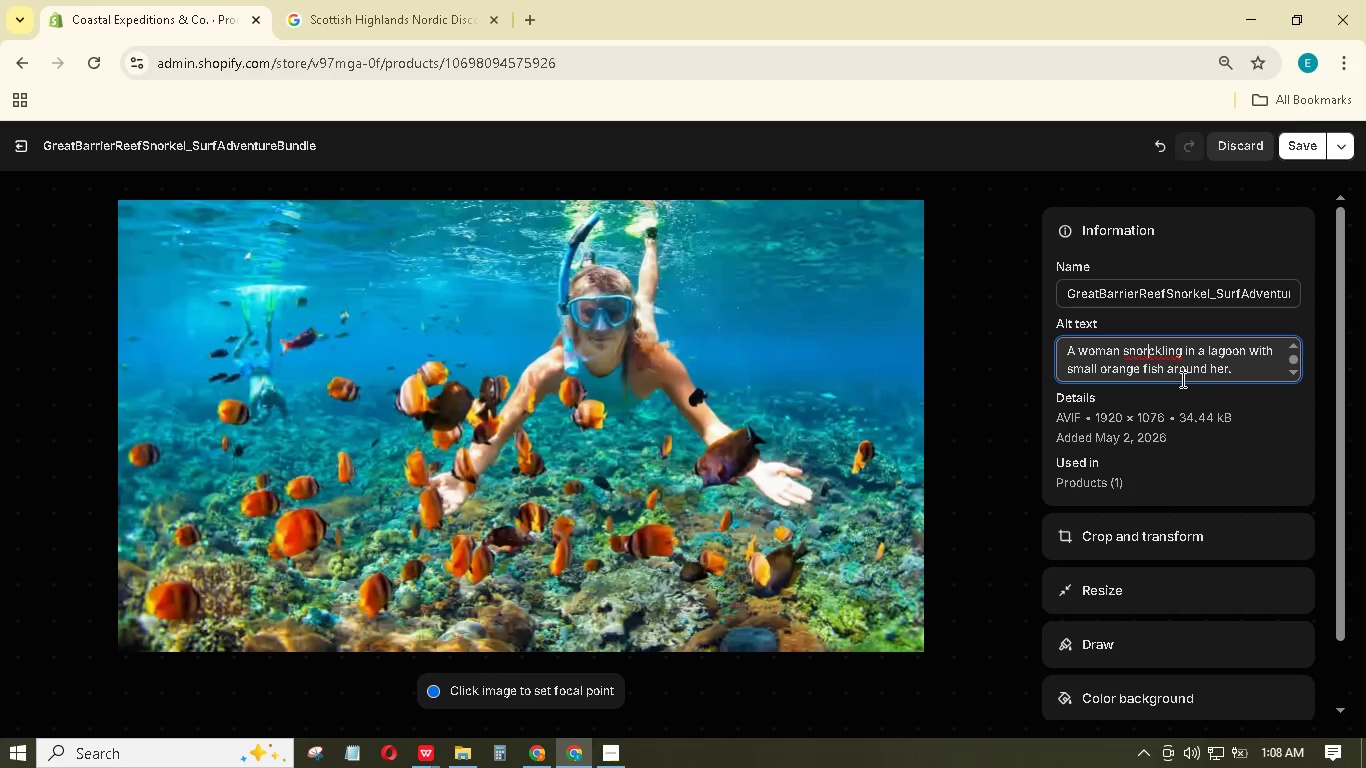 
key(ArrowLeft)
 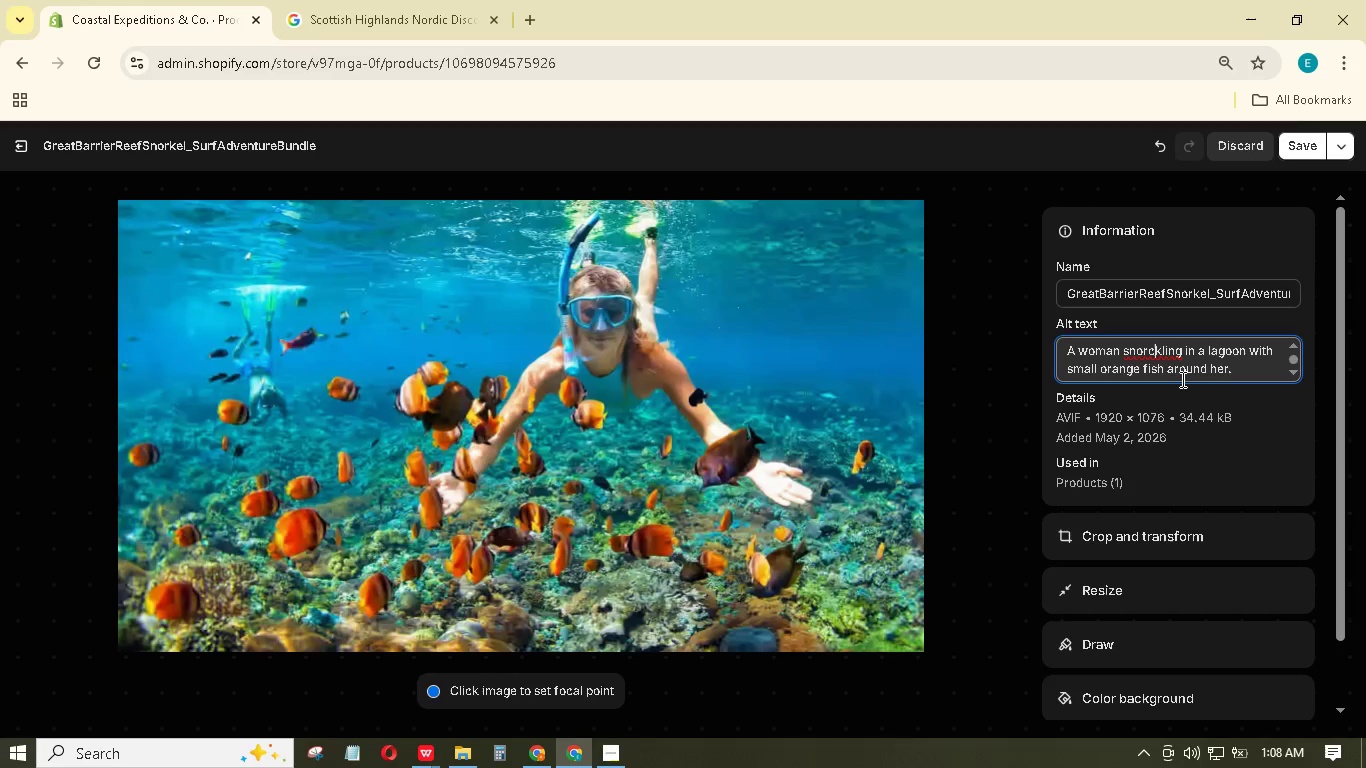 
key(ArrowRight)
 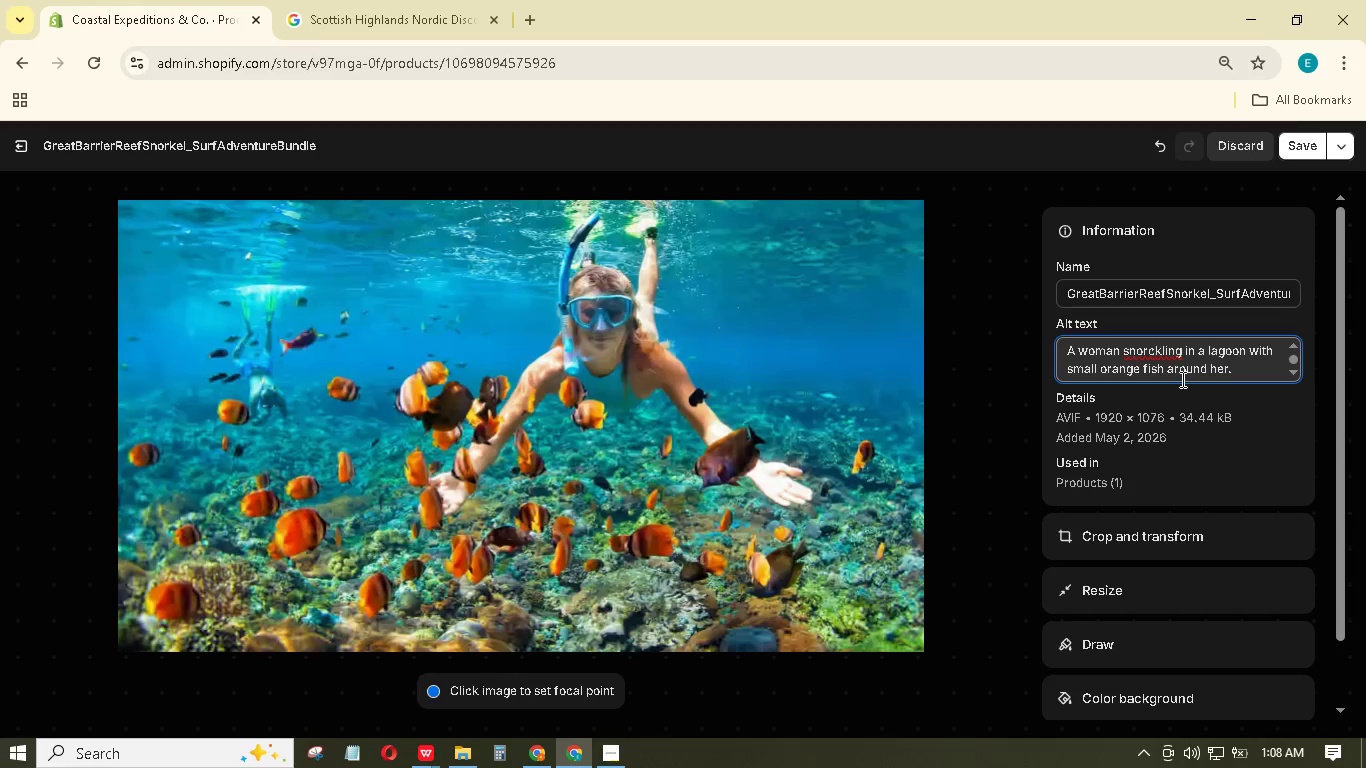 
key(Backspace)
 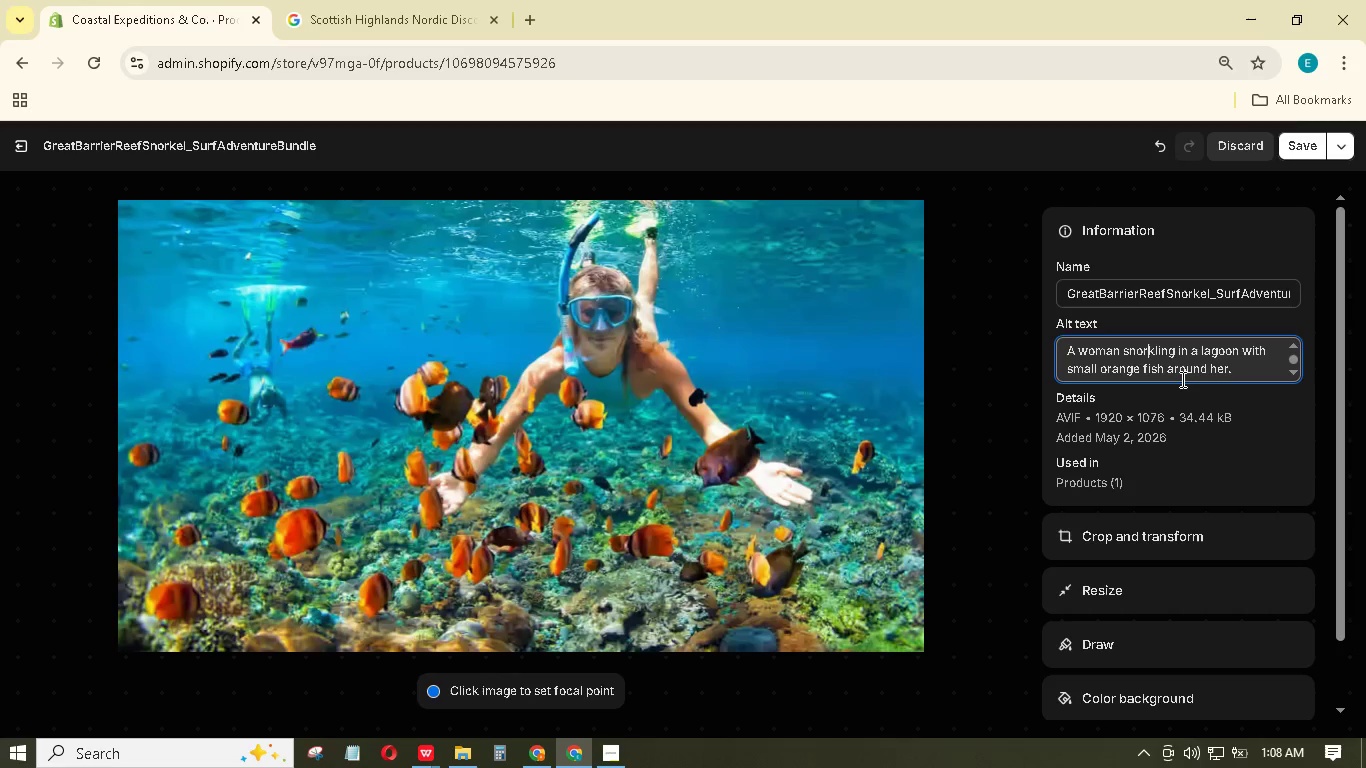 
key(ArrowRight)
 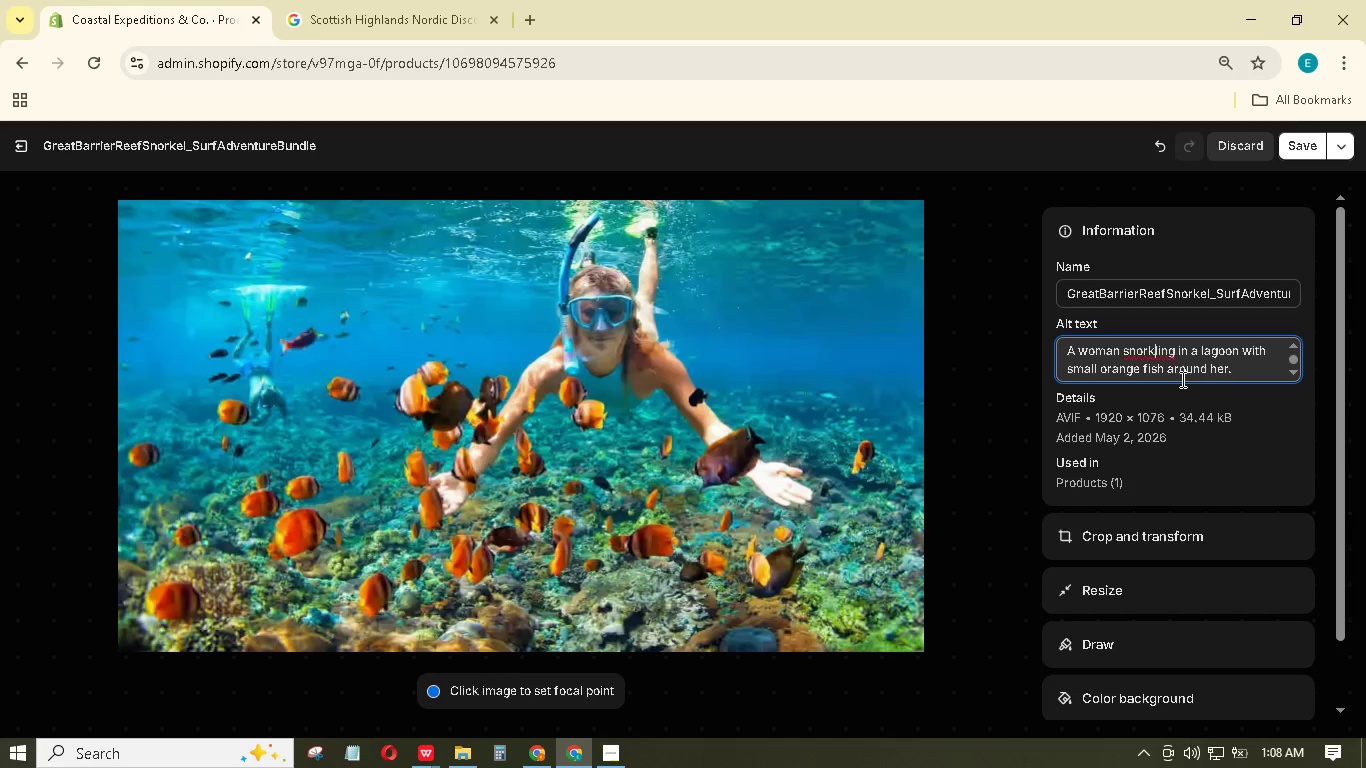 
key(E)
 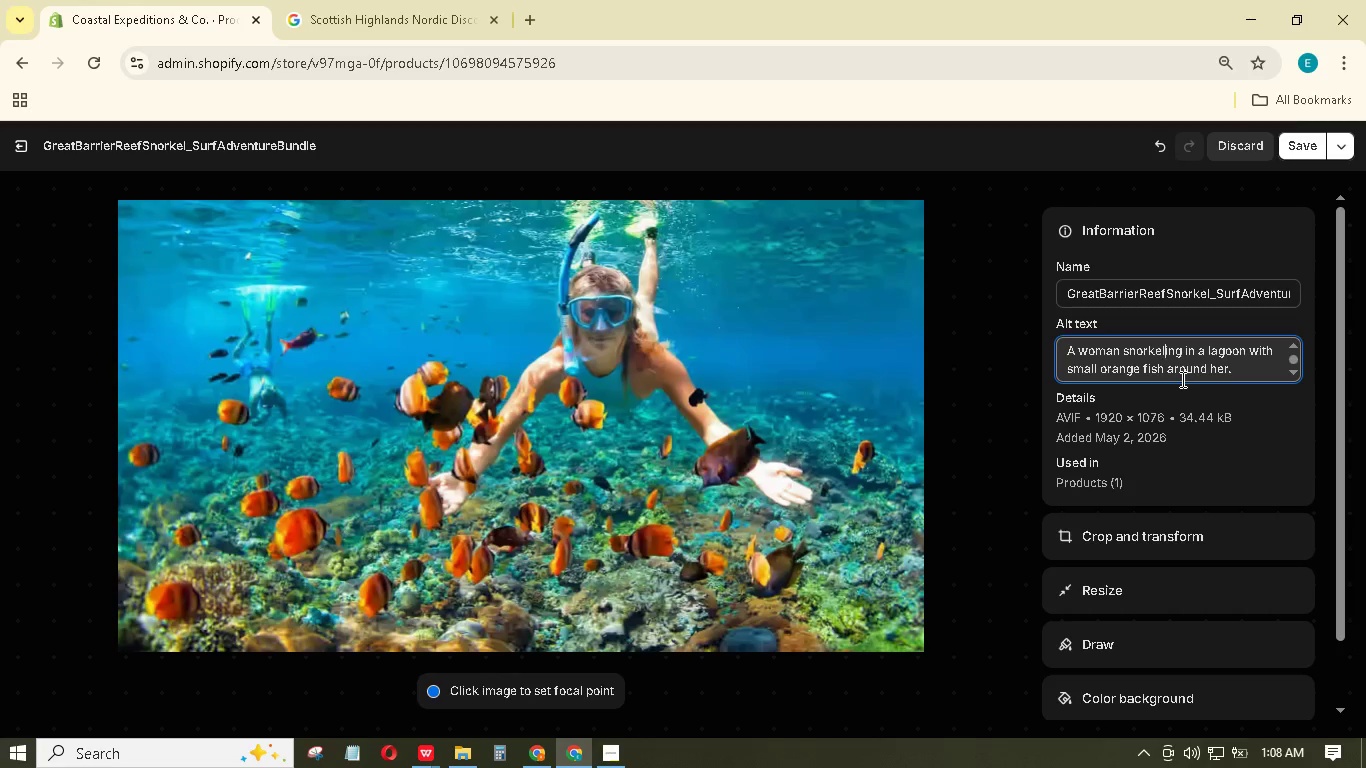 
hold_key(key=ArrowRight, duration=0.34)
 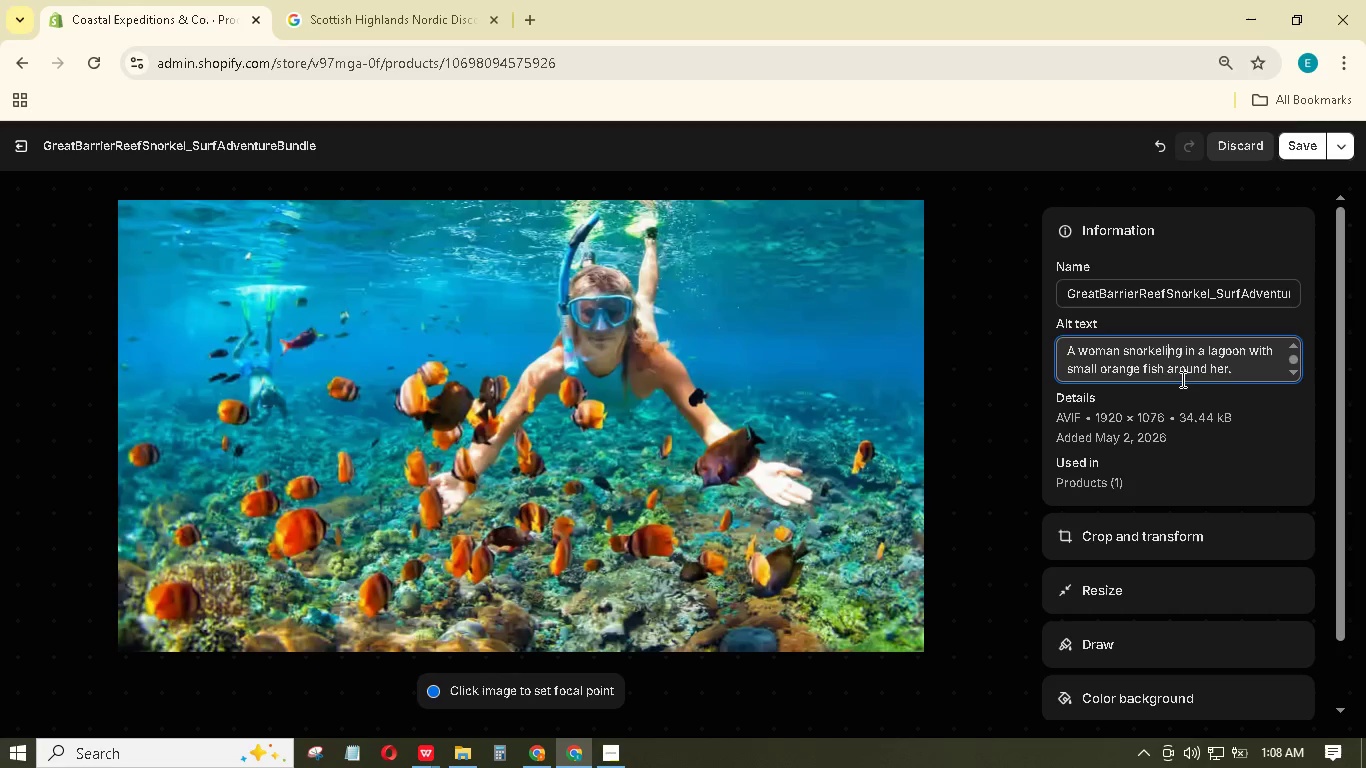 
key(ArrowRight)
 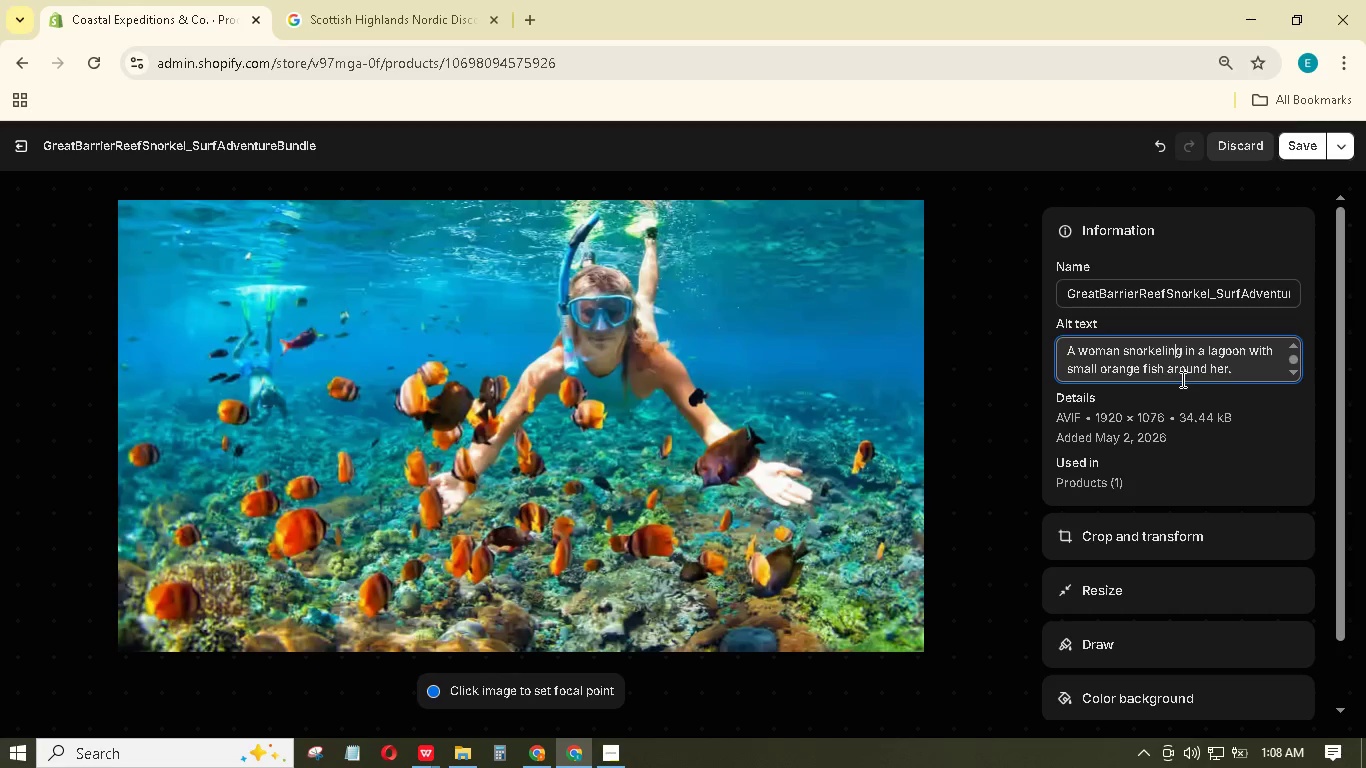 
key(ArrowRight)
 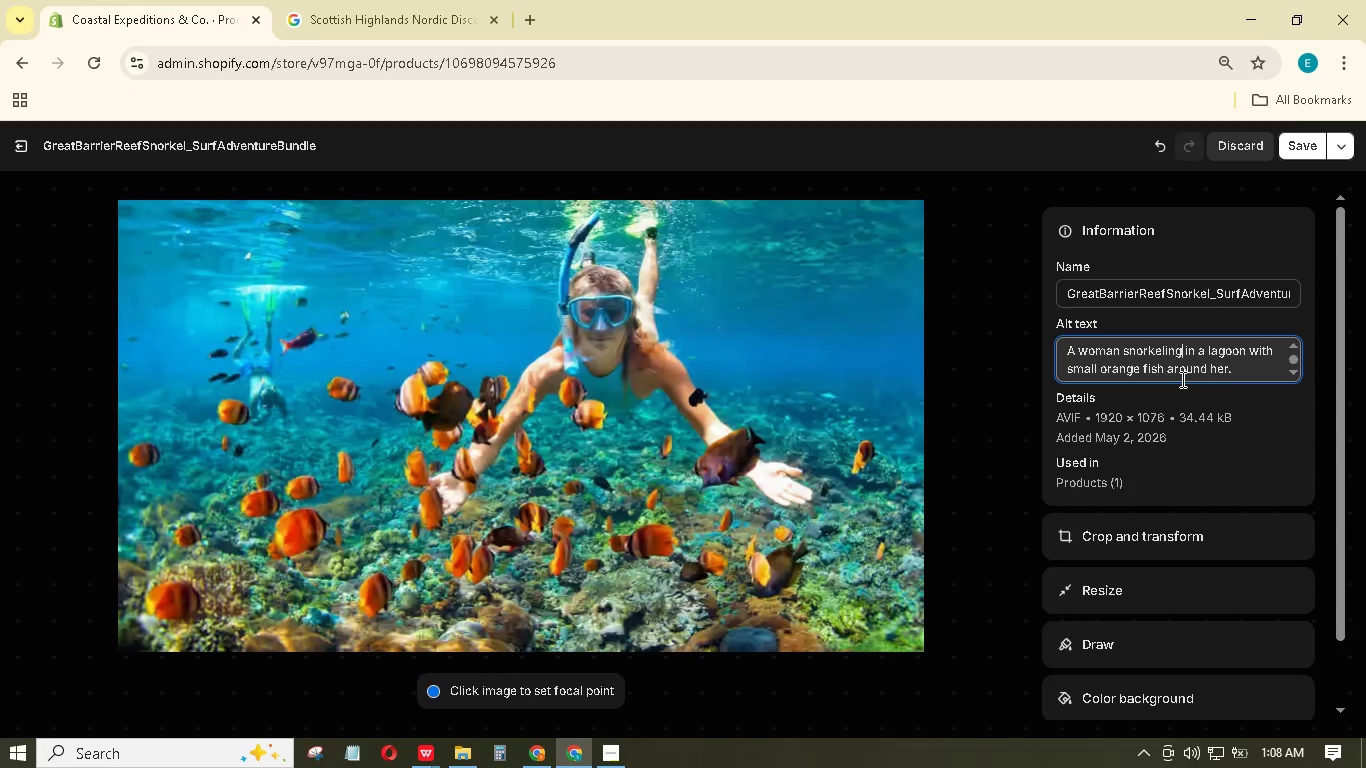 
key(ArrowRight)
 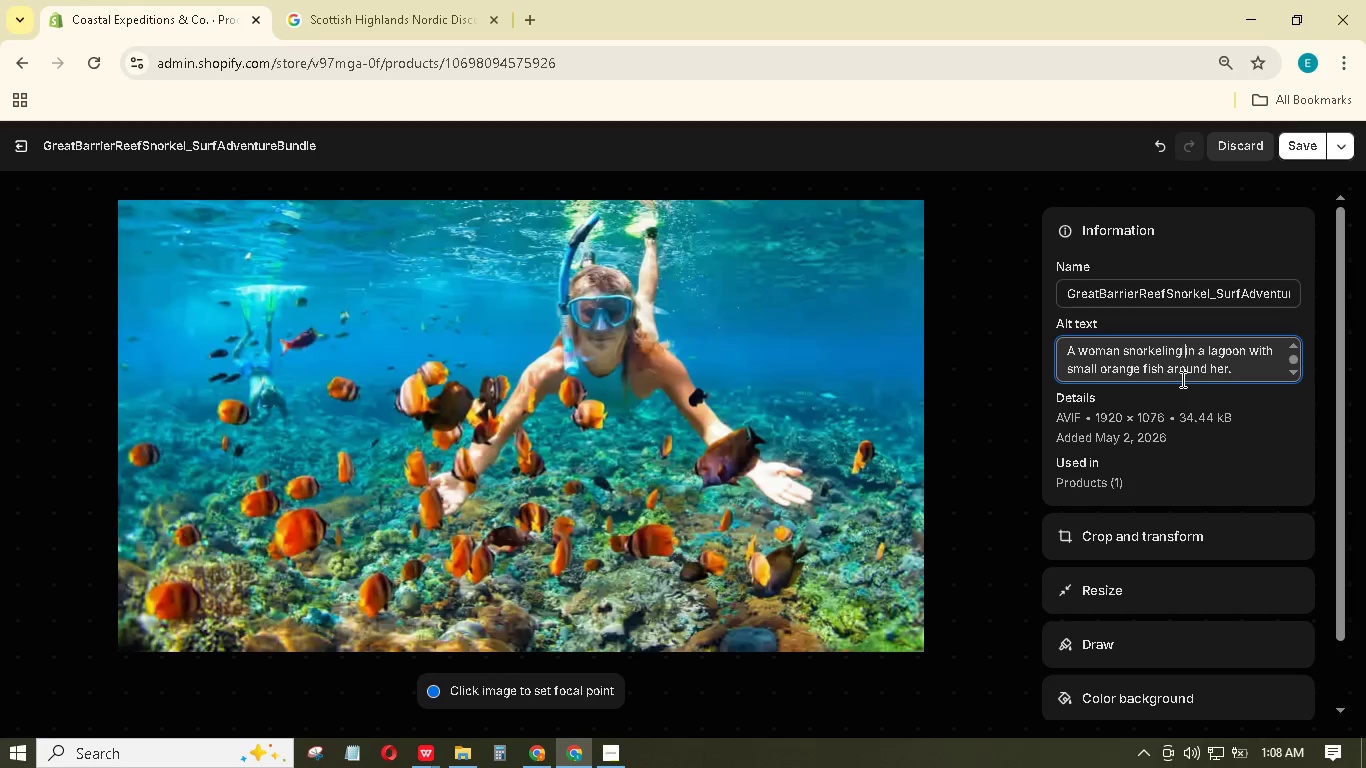 
key(ArrowRight)
 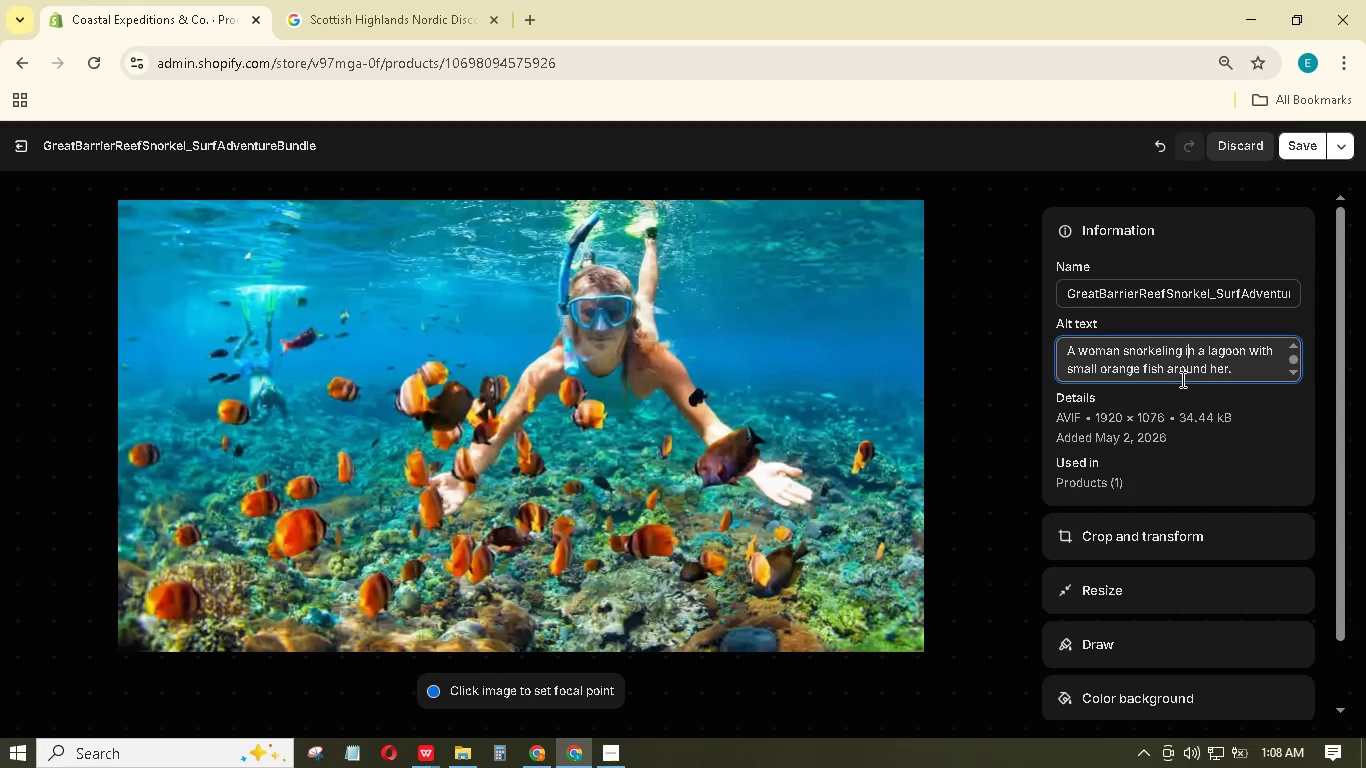 
key(ArrowRight)
 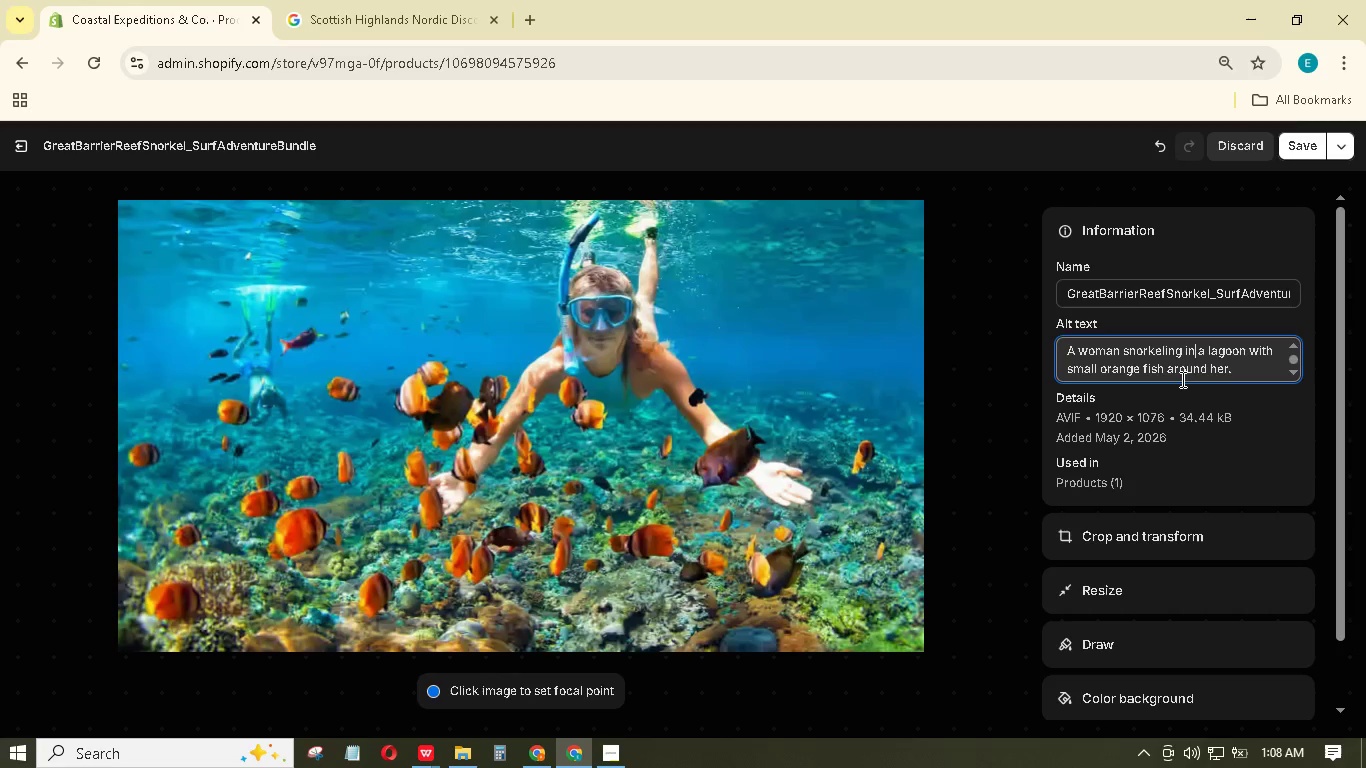 
key(ArrowRight)
 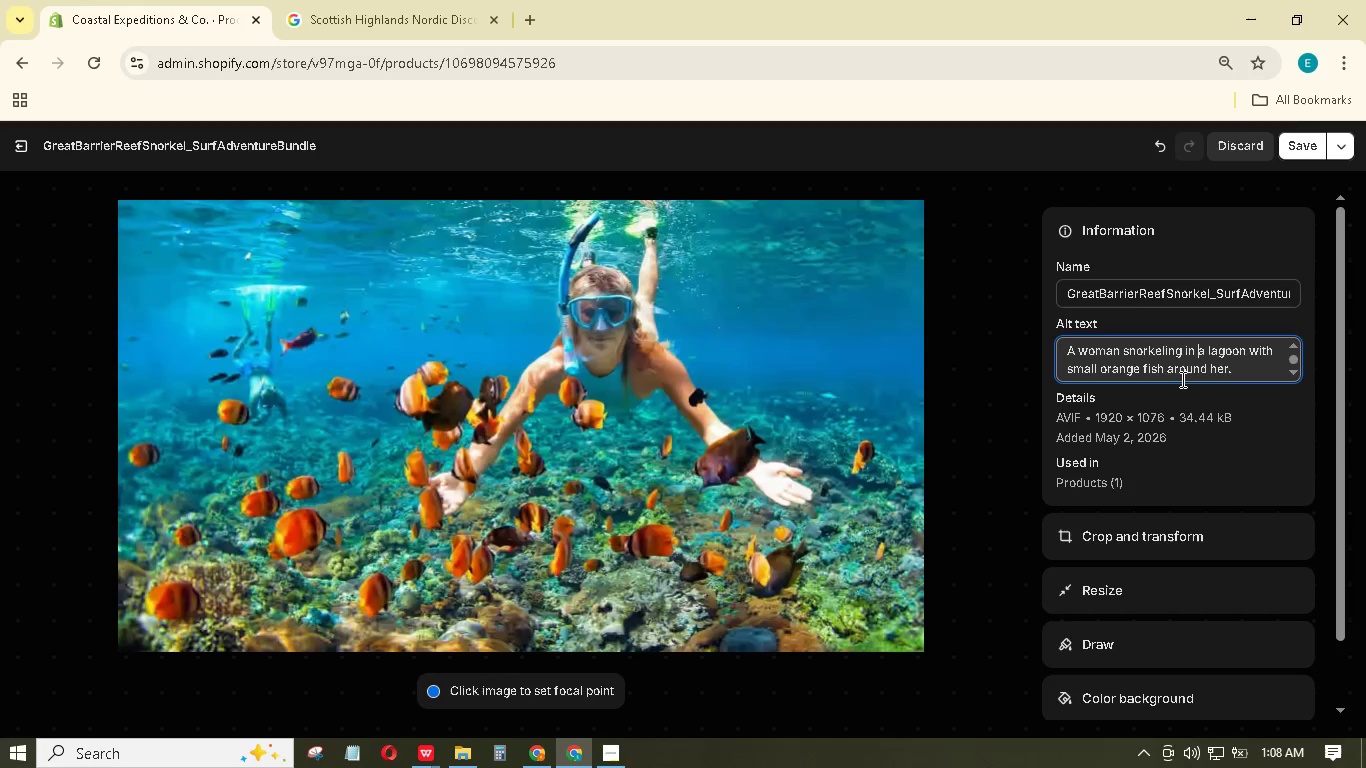 
key(ArrowRight)
 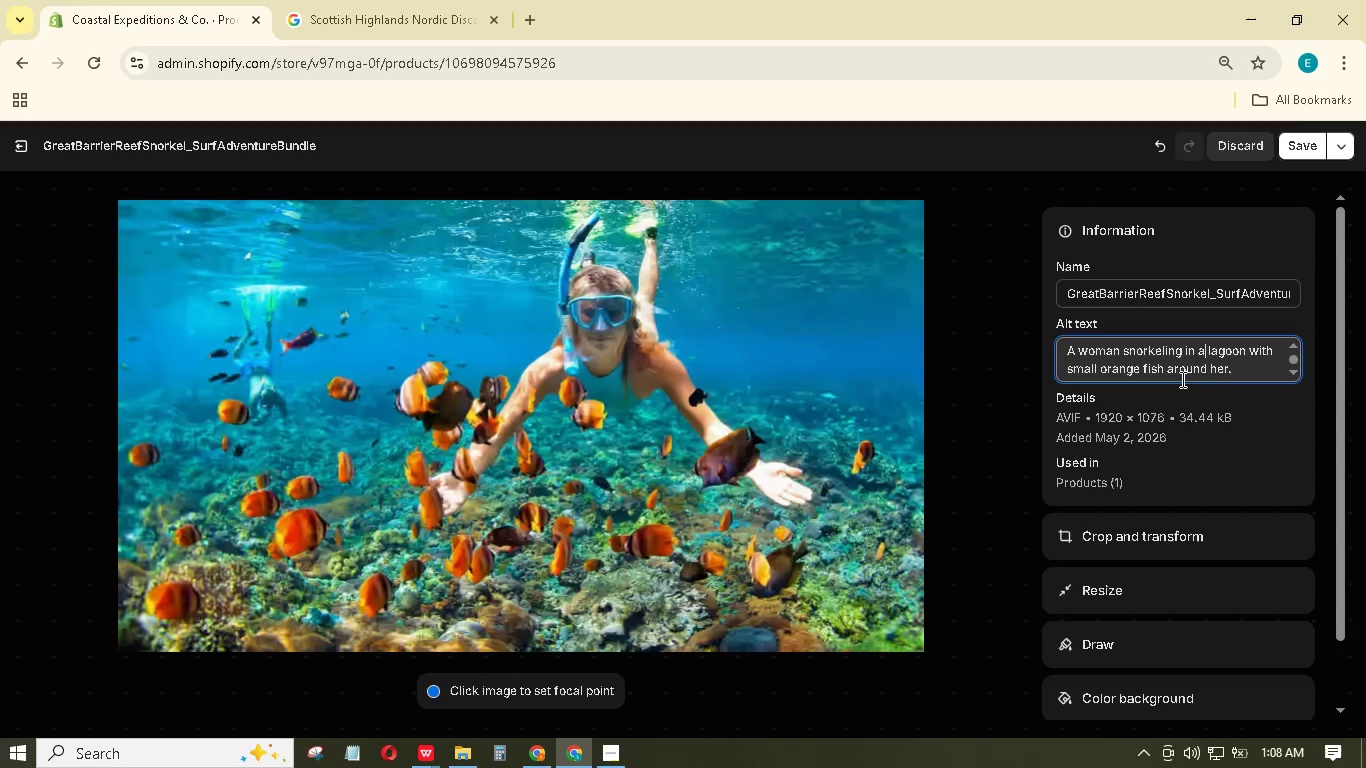 
key(ArrowRight)
 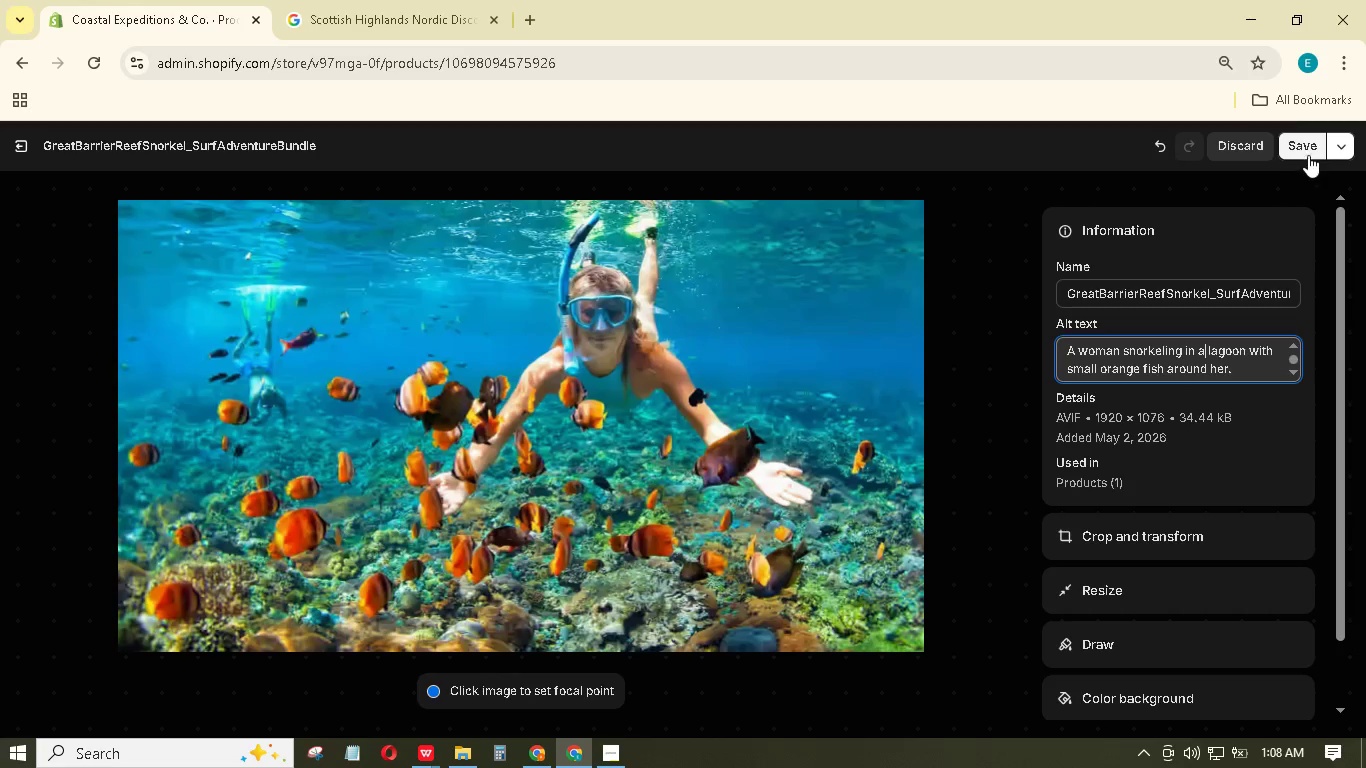 
left_click([1302, 140])
 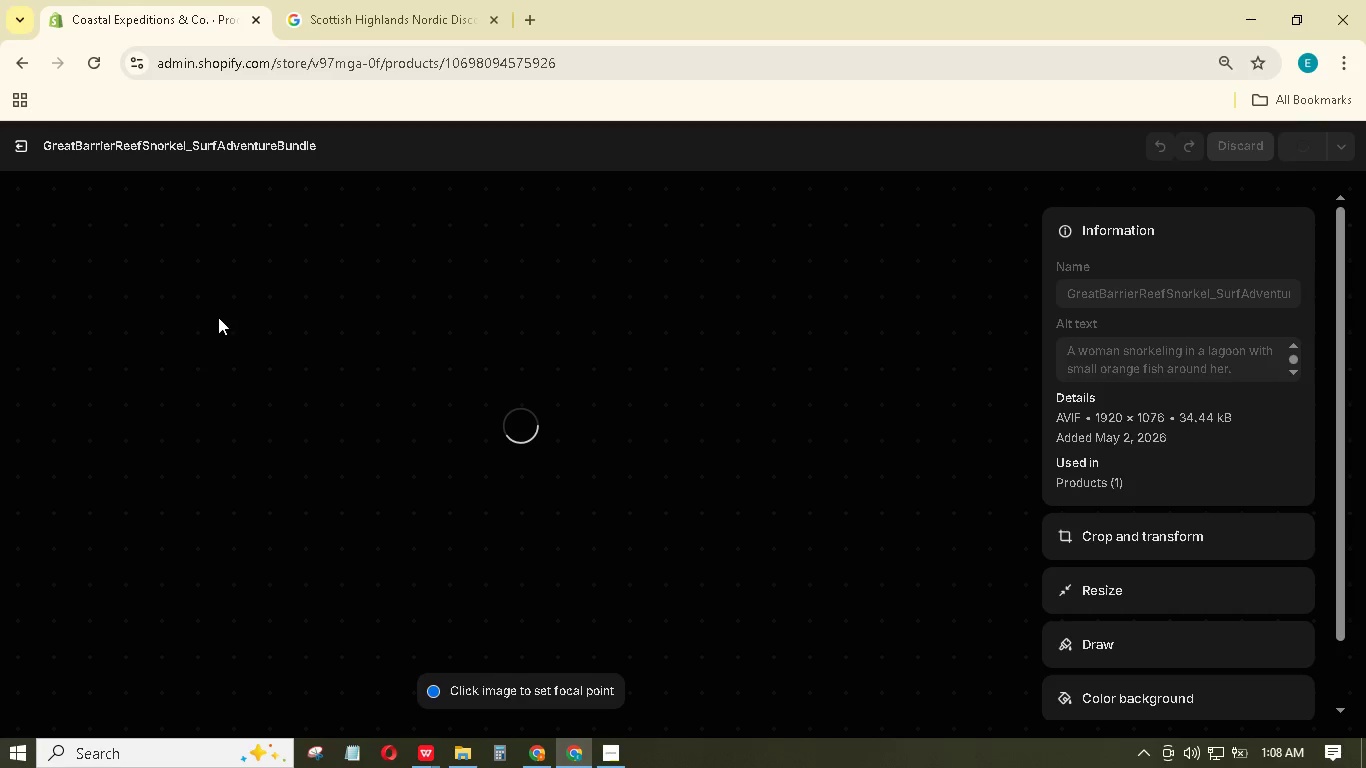 
wait(9.25)
 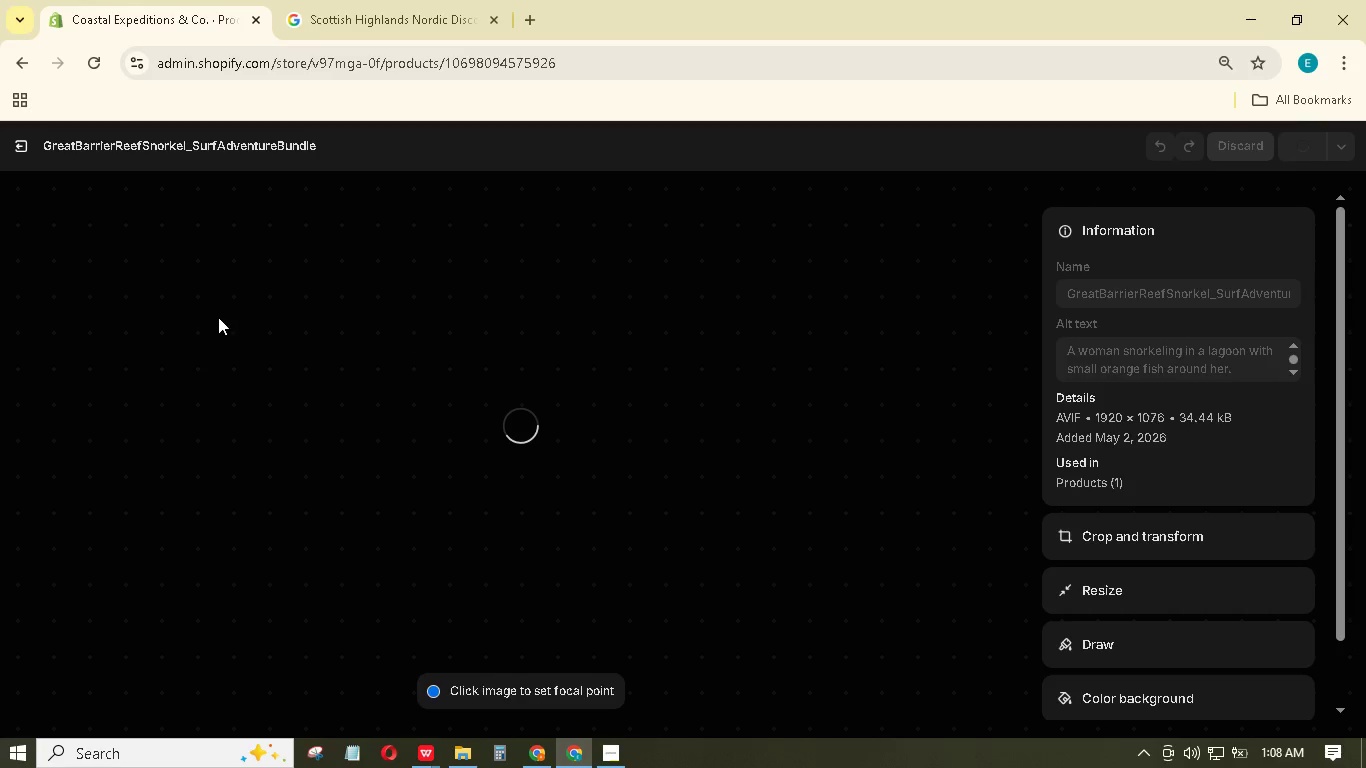 
left_click([15, 145])
 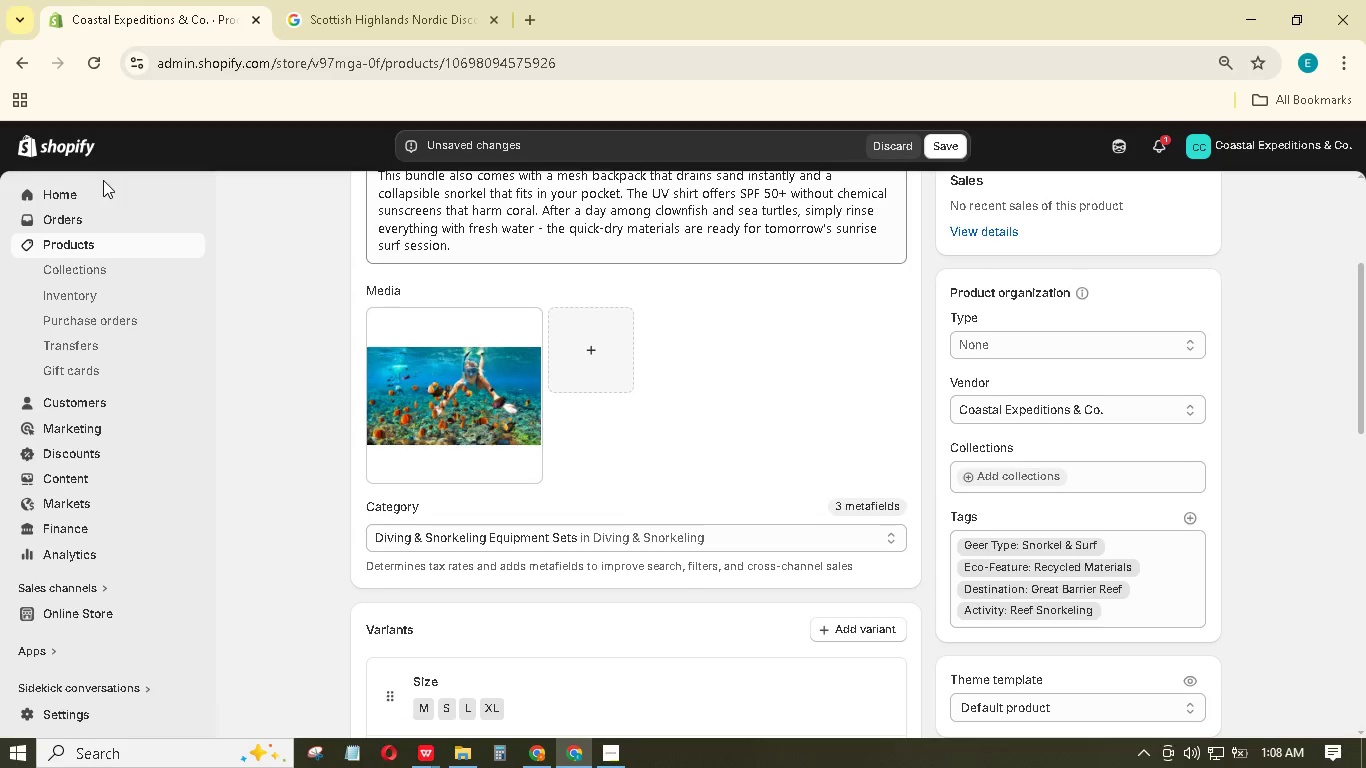 
scroll: coordinate [523, 463], scroll_direction: down, amount: 12.0
 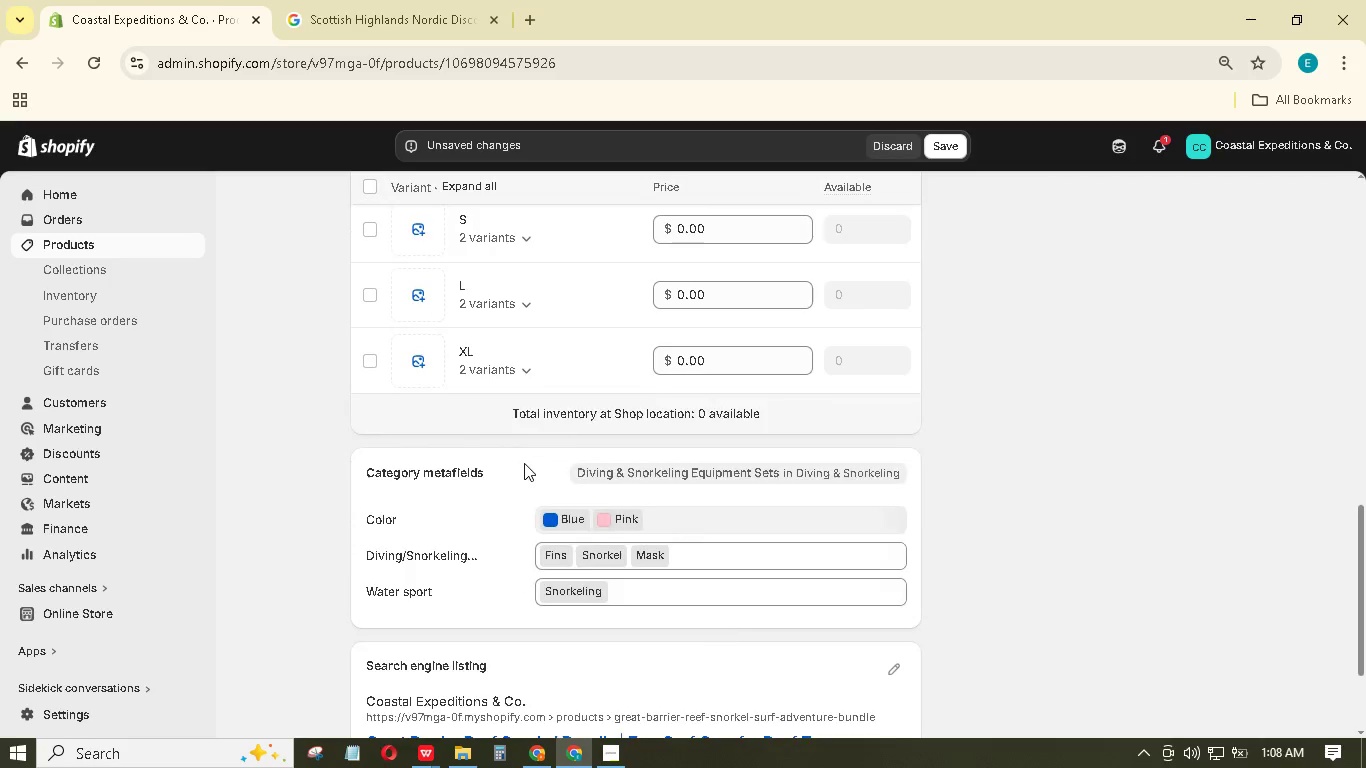 
scroll: coordinate [524, 463], scroll_direction: up, amount: 4.0
 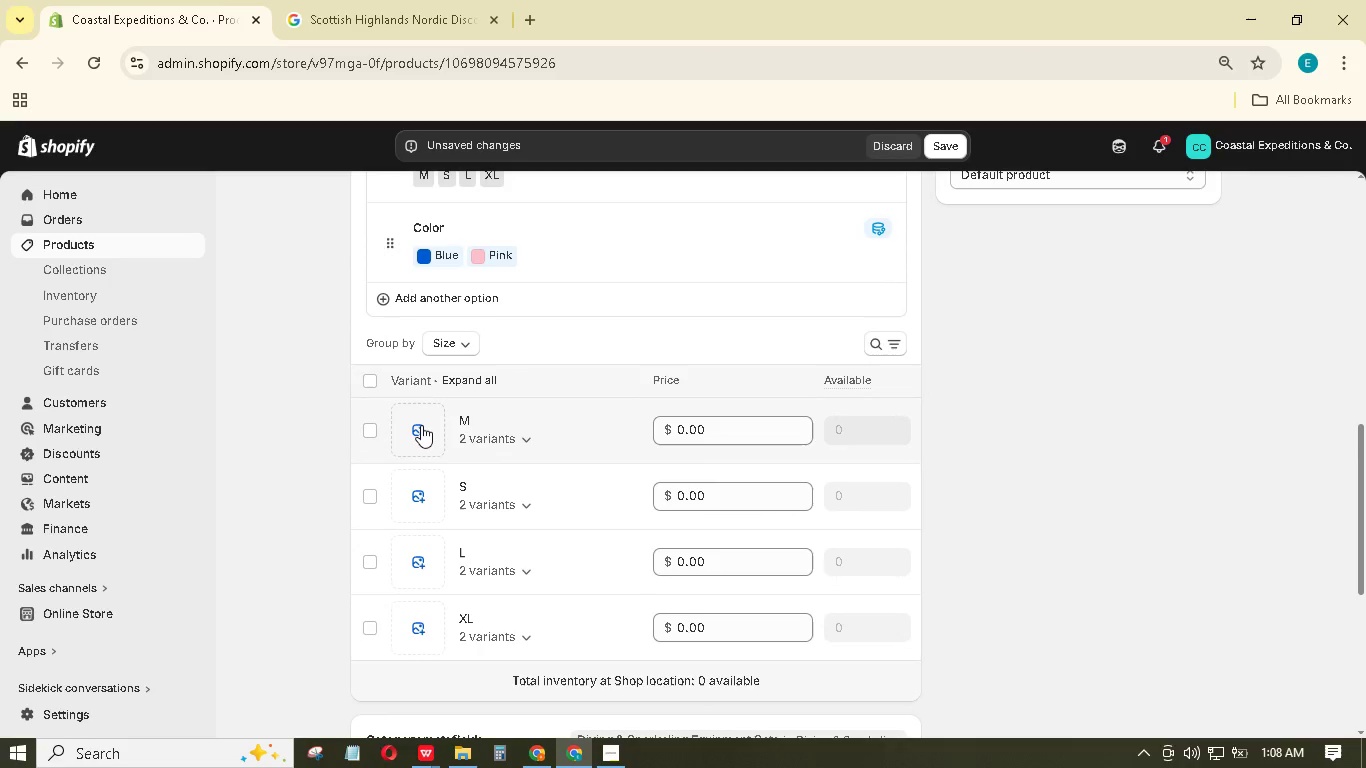 
left_click([421, 425])
 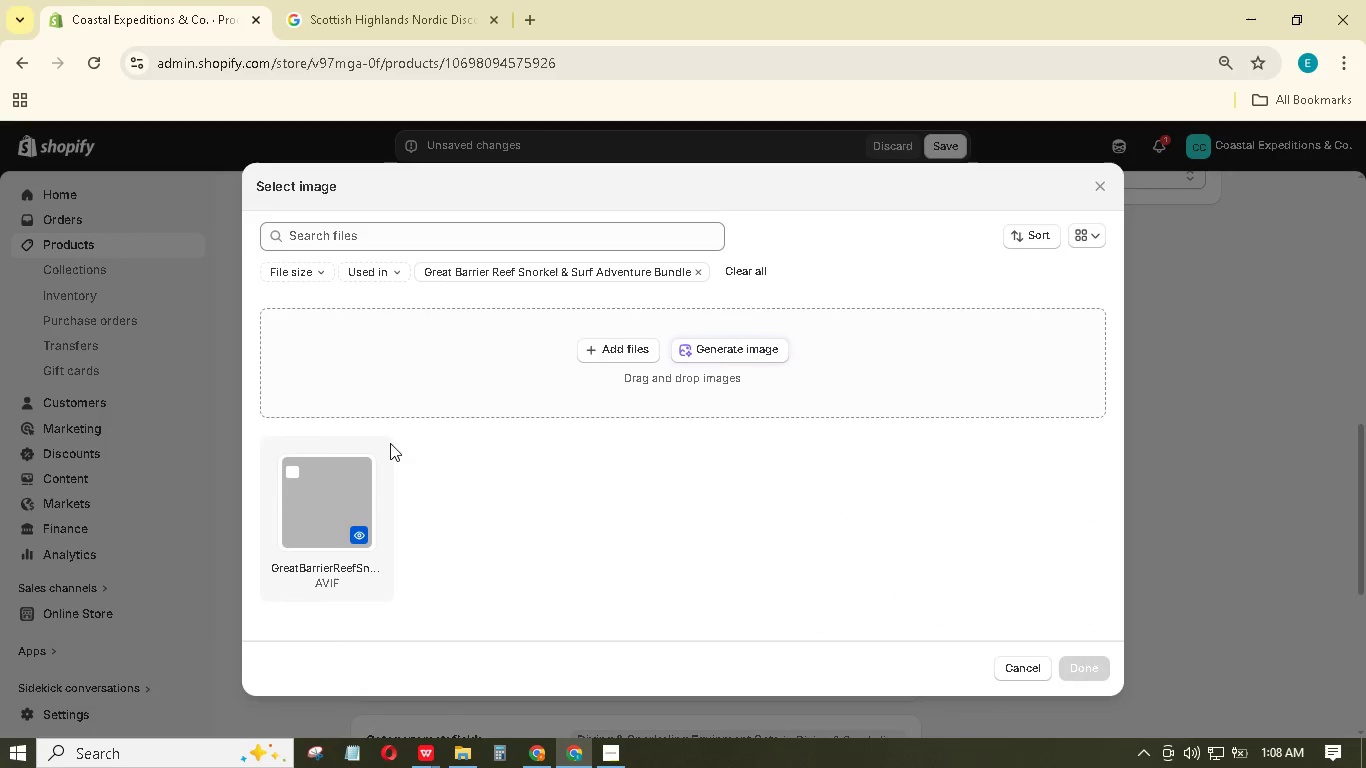 
left_click([342, 496])
 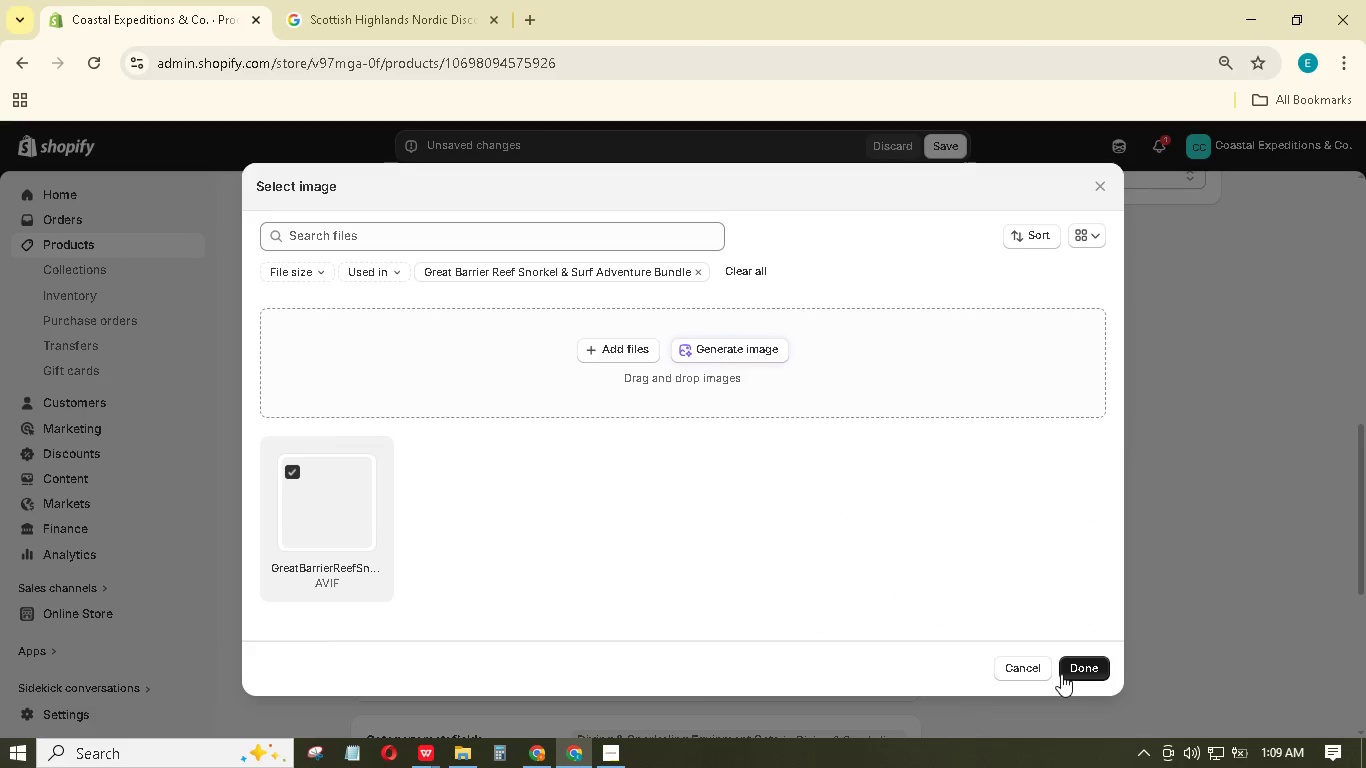 
left_click([1084, 667])
 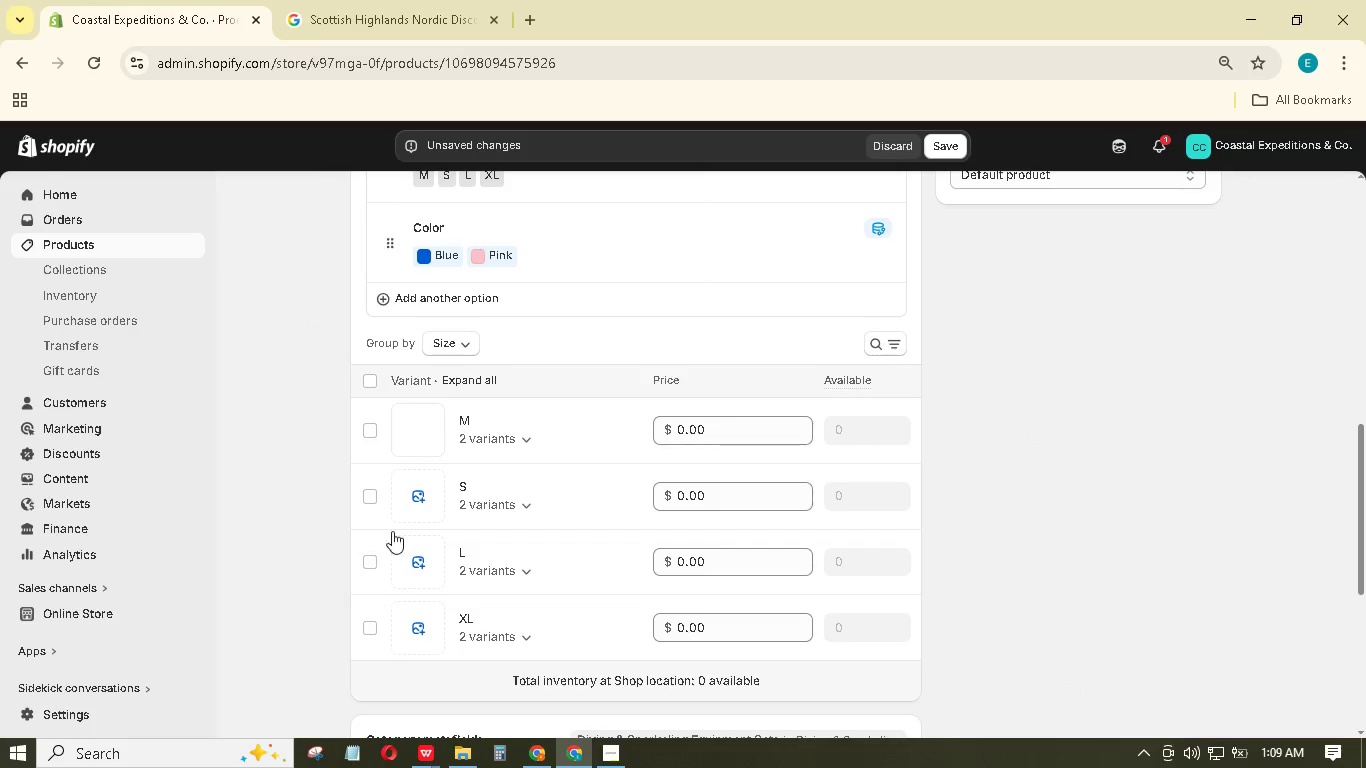 
left_click([424, 494])
 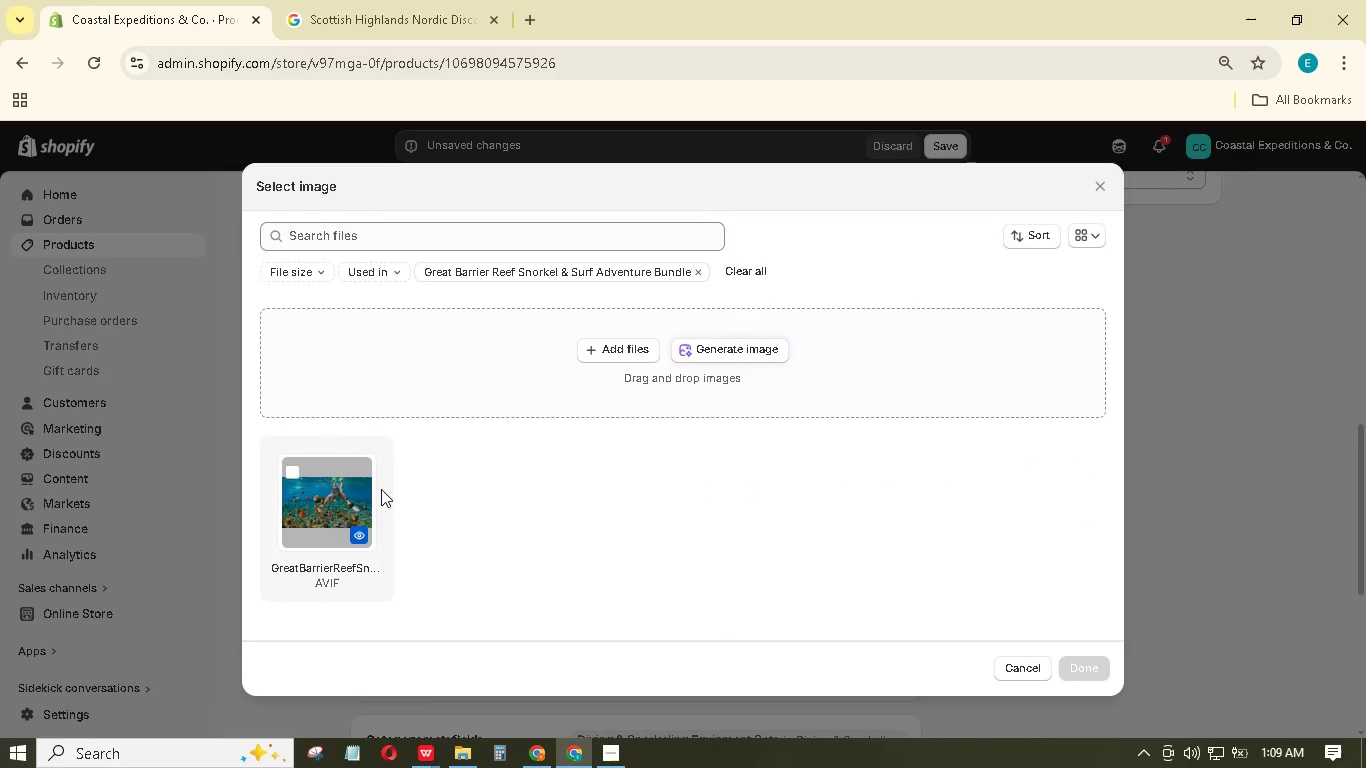 
left_click([372, 487])
 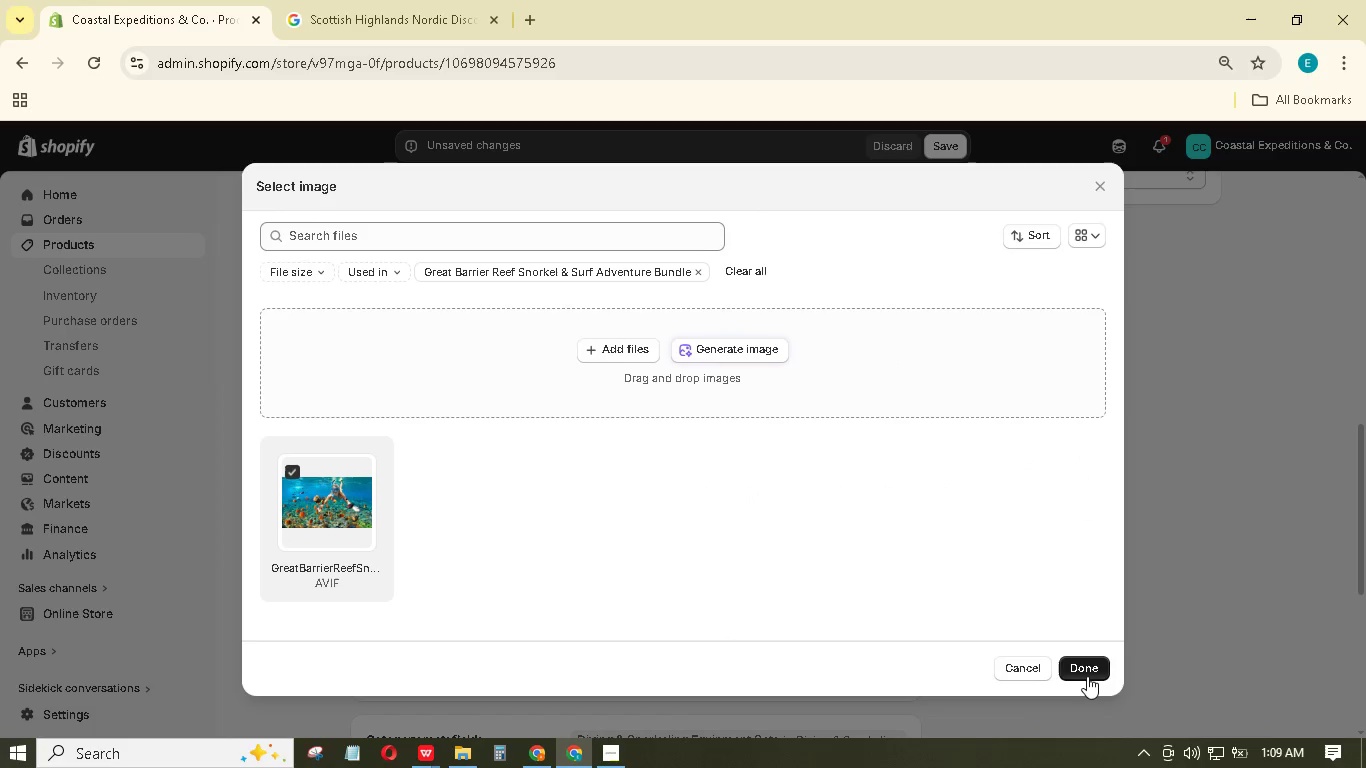 
left_click([1086, 674])
 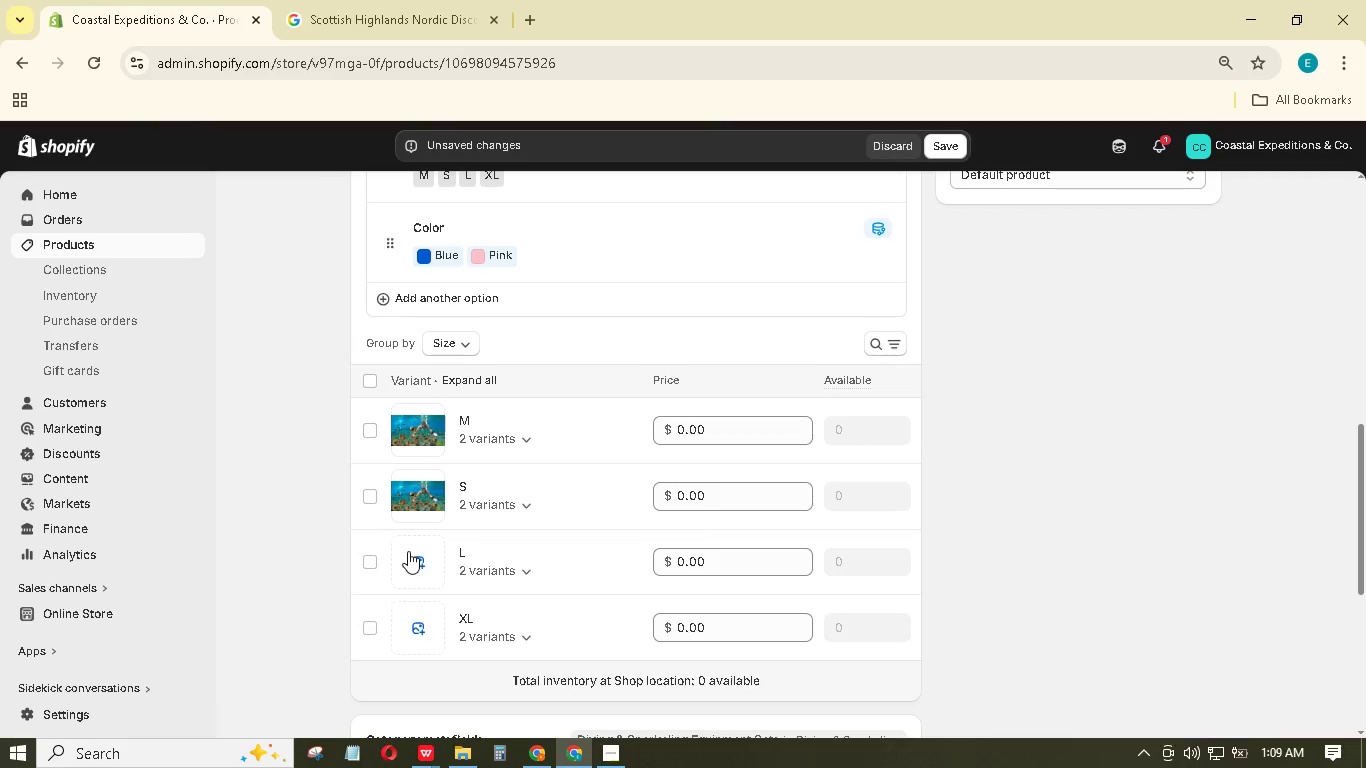 
left_click([410, 554])
 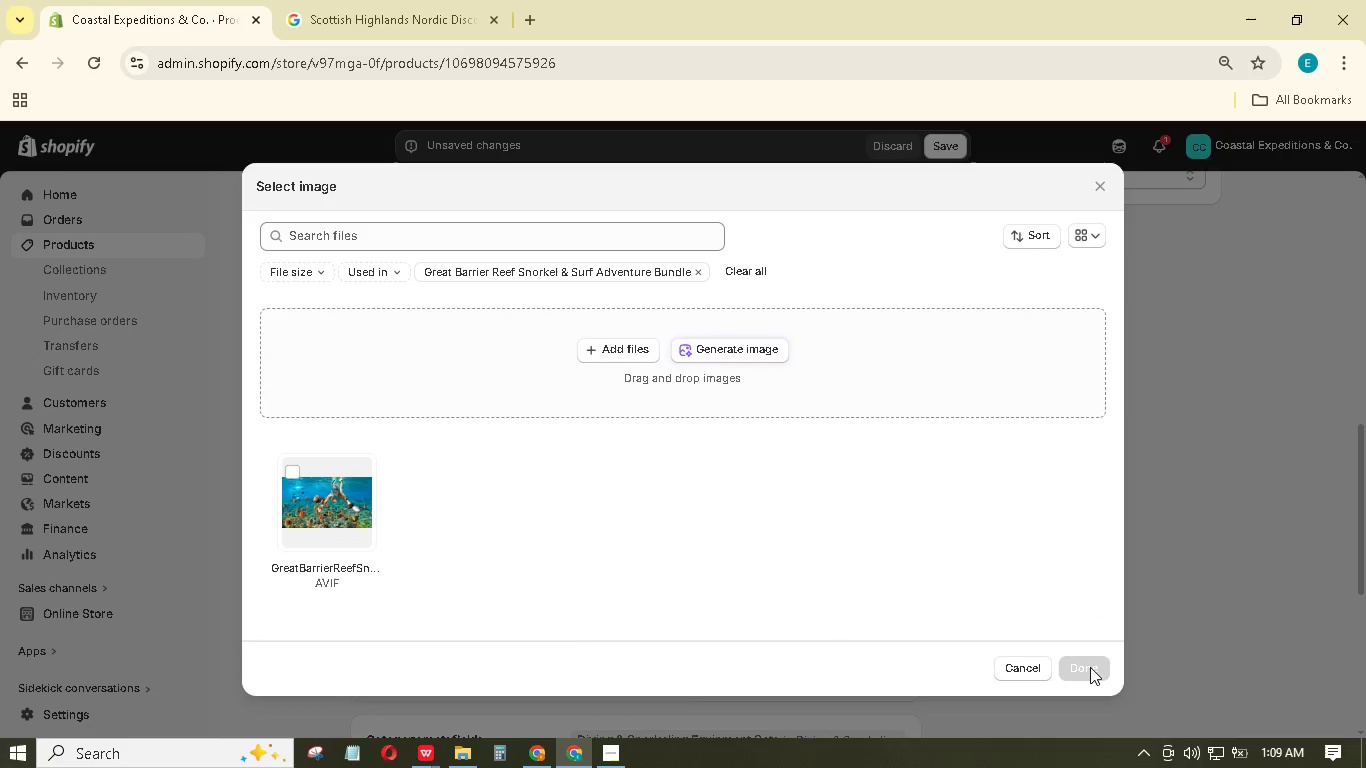 
left_click([323, 494])
 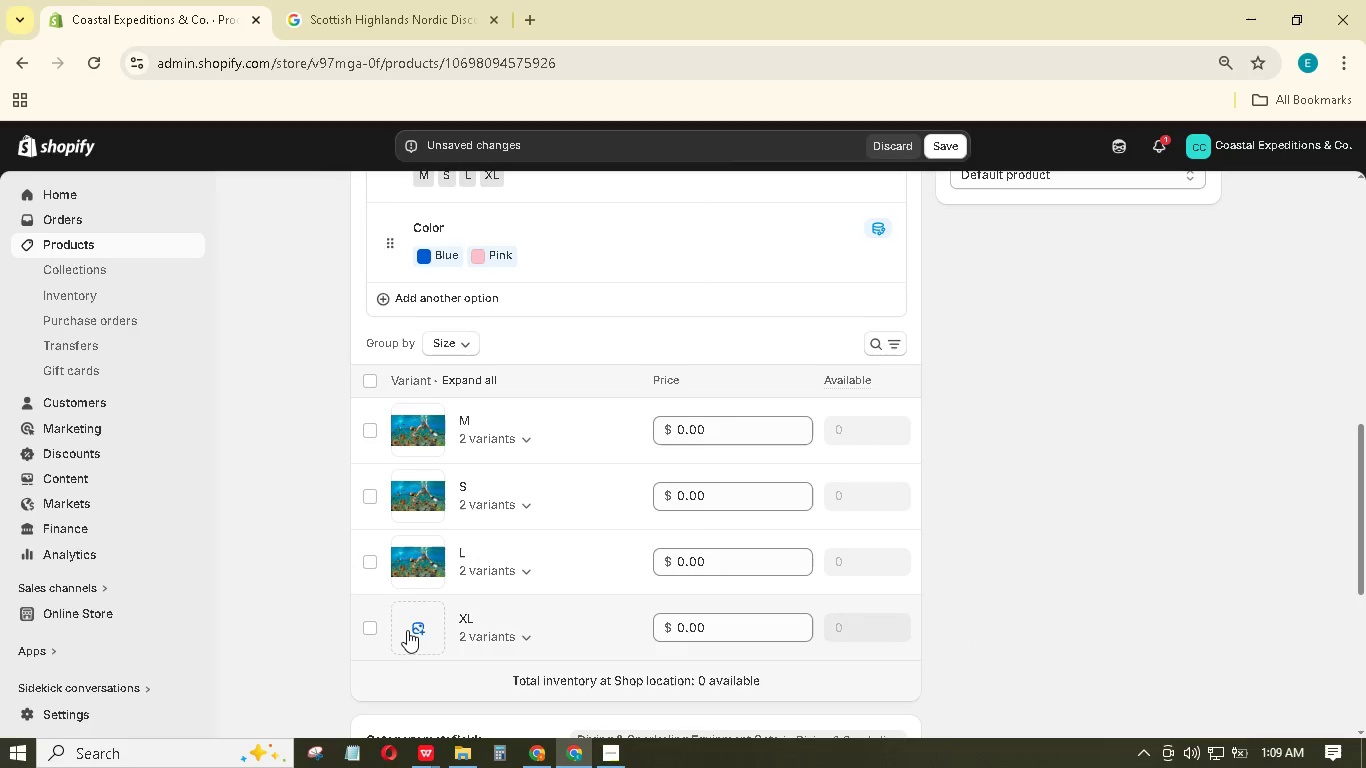 
left_click([347, 520])
 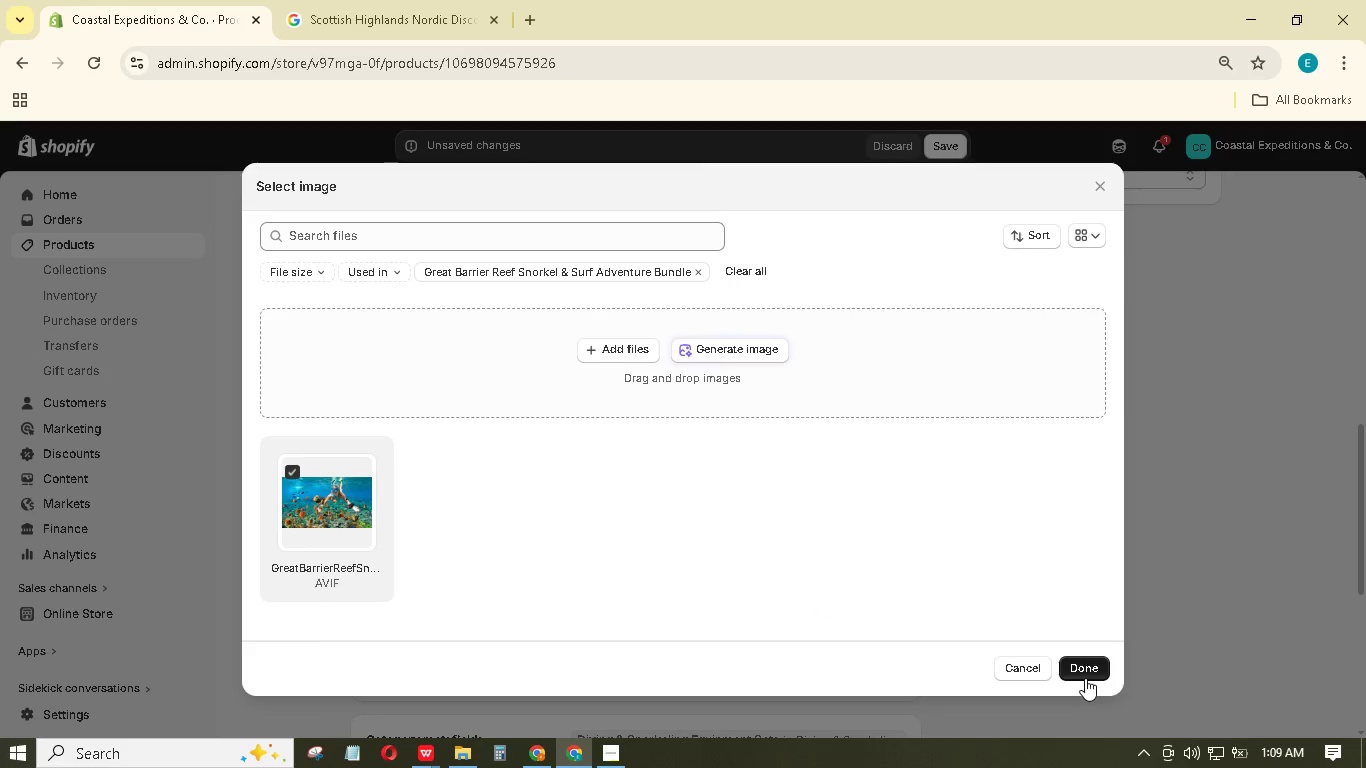 
left_click([1084, 676])
 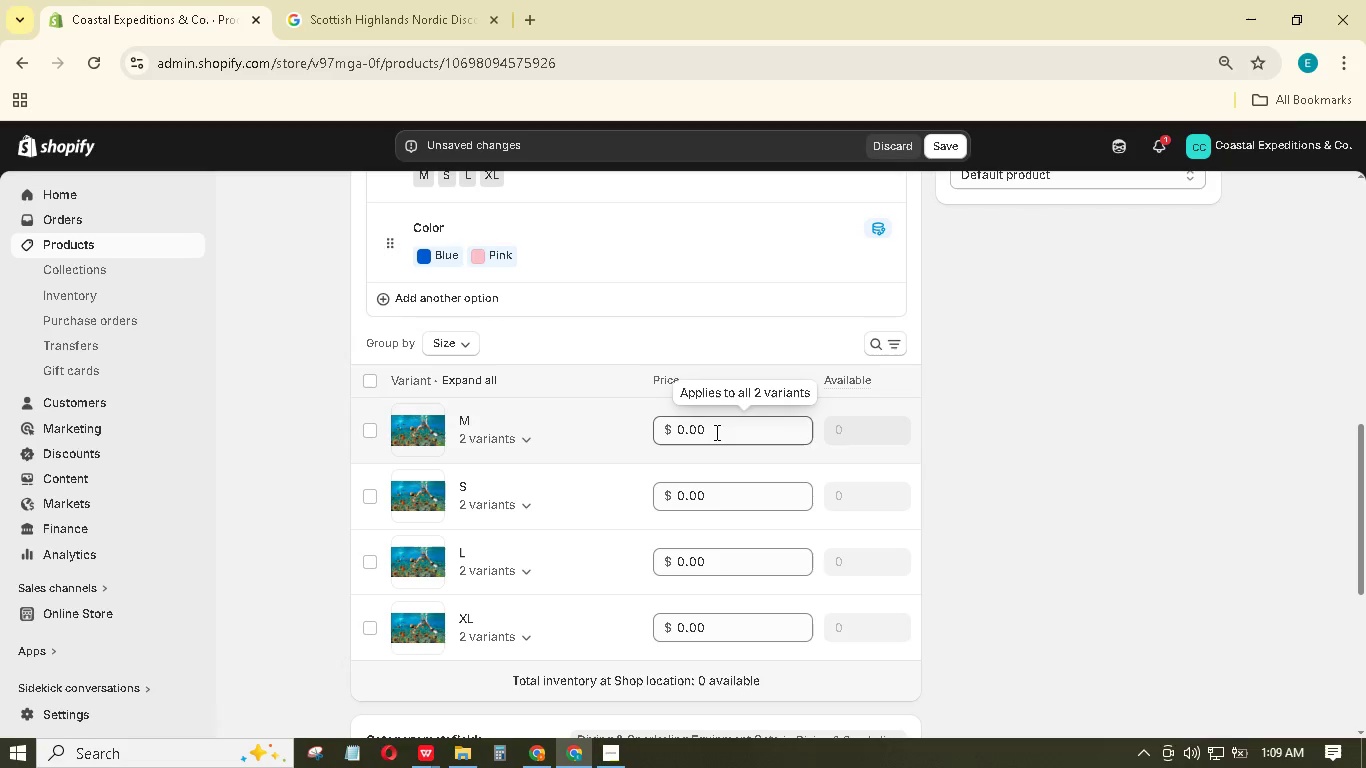 
left_click_drag(start_coordinate=[719, 430], to_coordinate=[657, 418])
 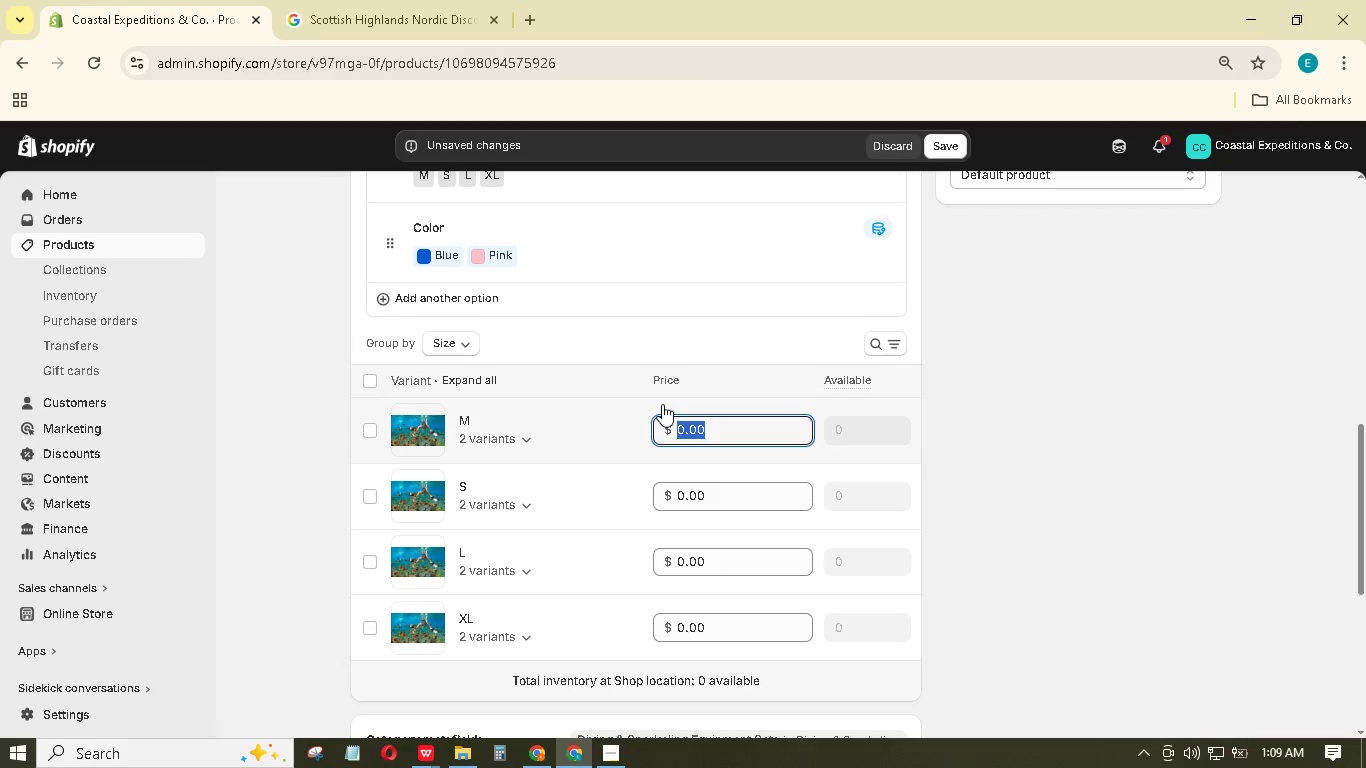 
key(Numpad1)
 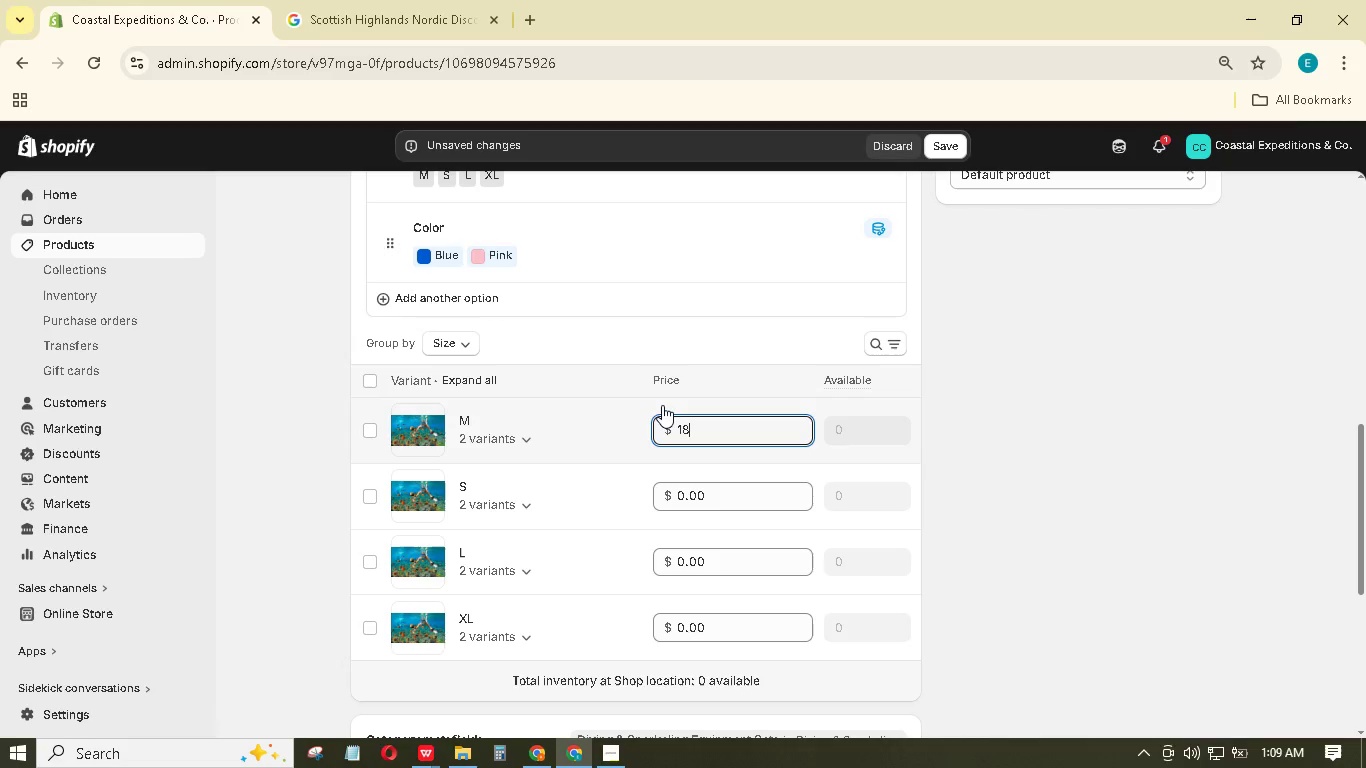 
key(Numpad8)
 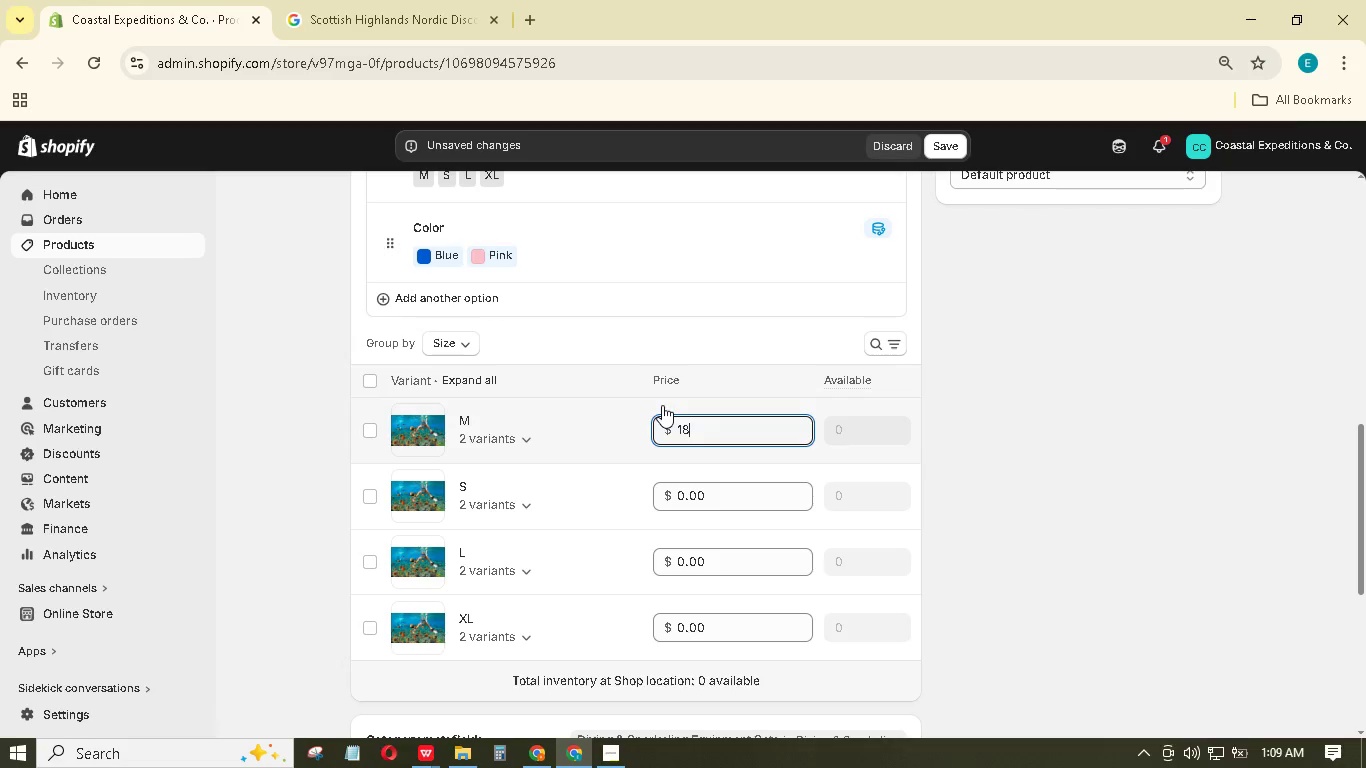 
key(Numpad5)
 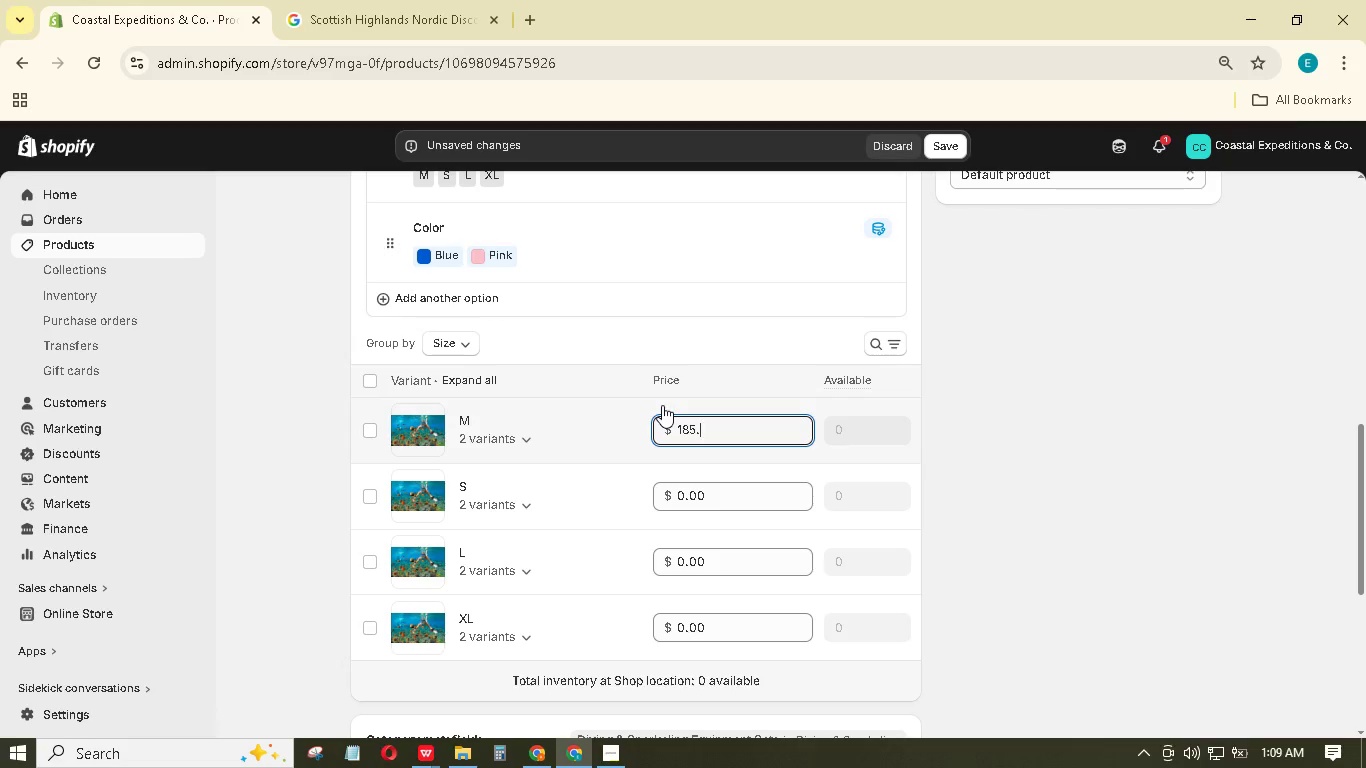 
key(NumpadDecimal)
 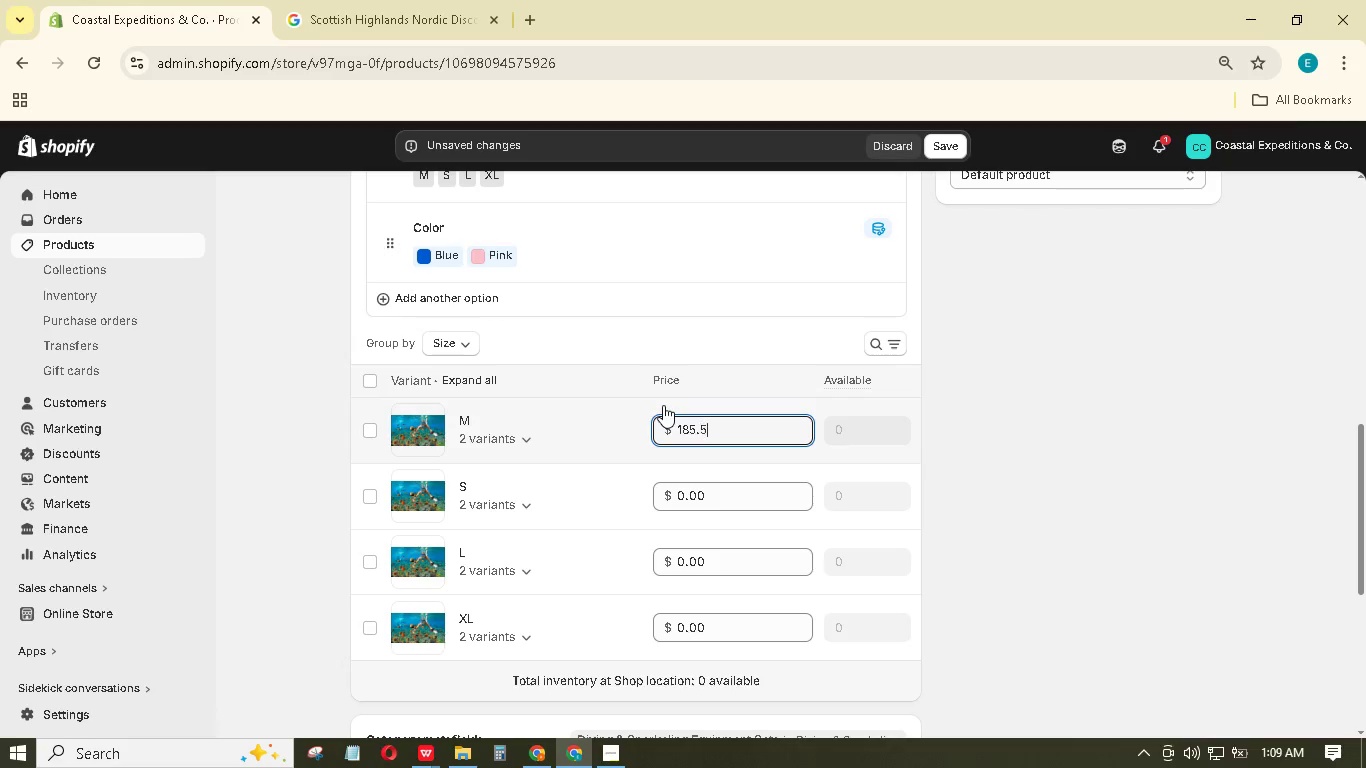 
key(Numpad5)
 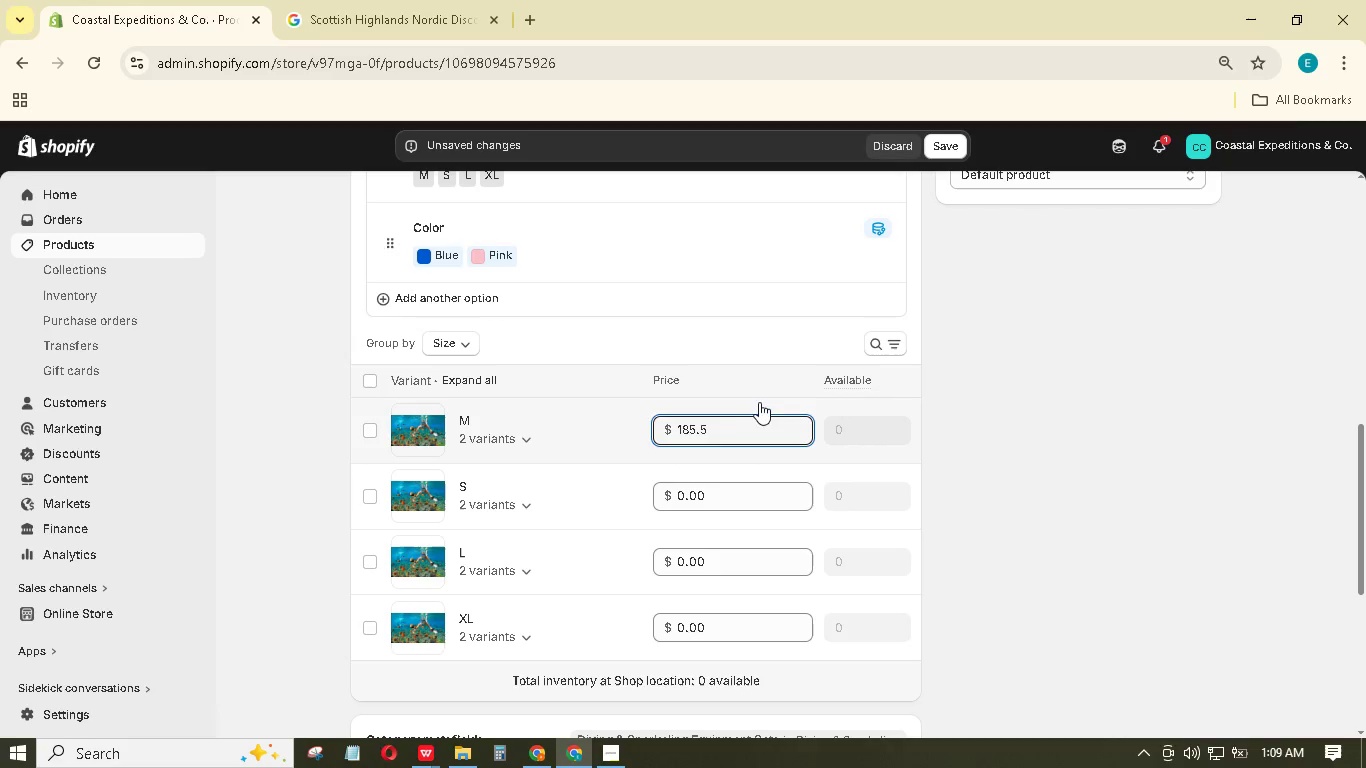 
left_click_drag(start_coordinate=[740, 498], to_coordinate=[663, 496])
 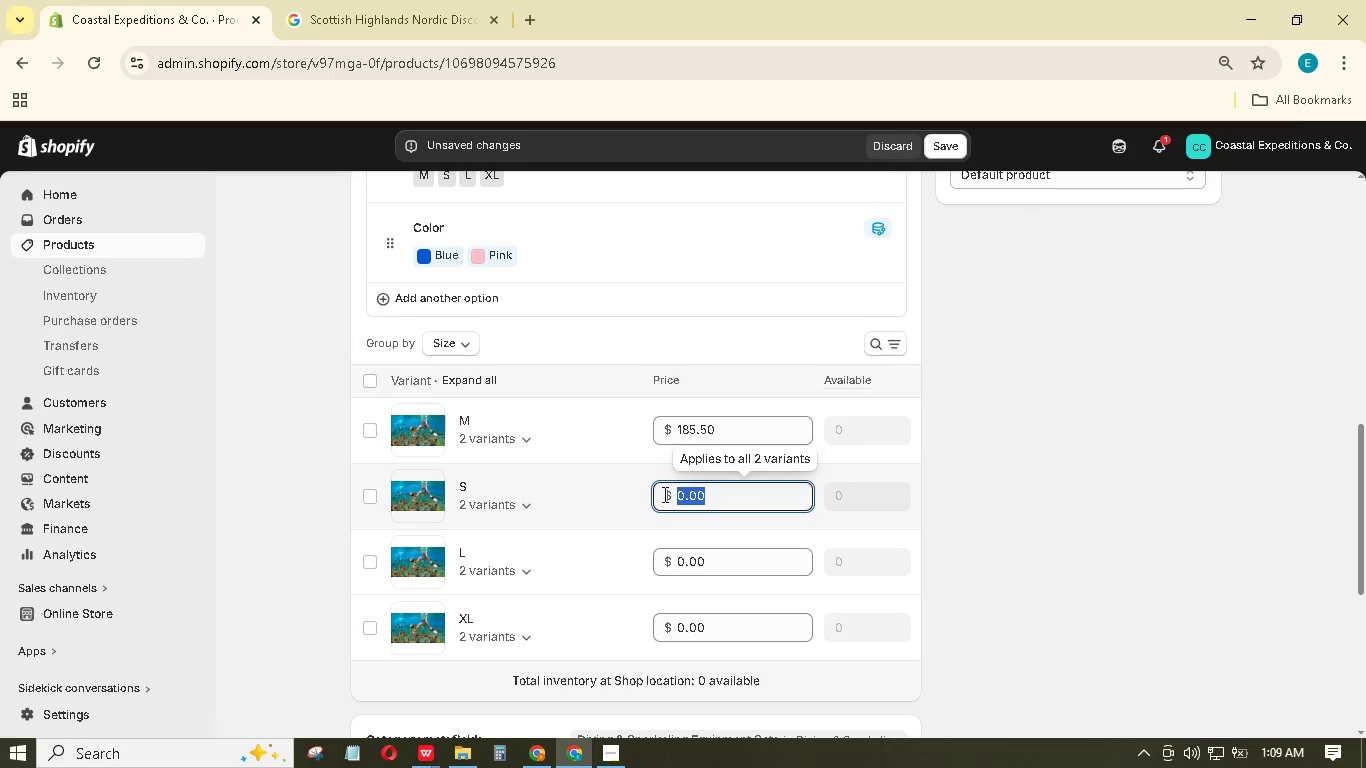 
key(Numpad1)
 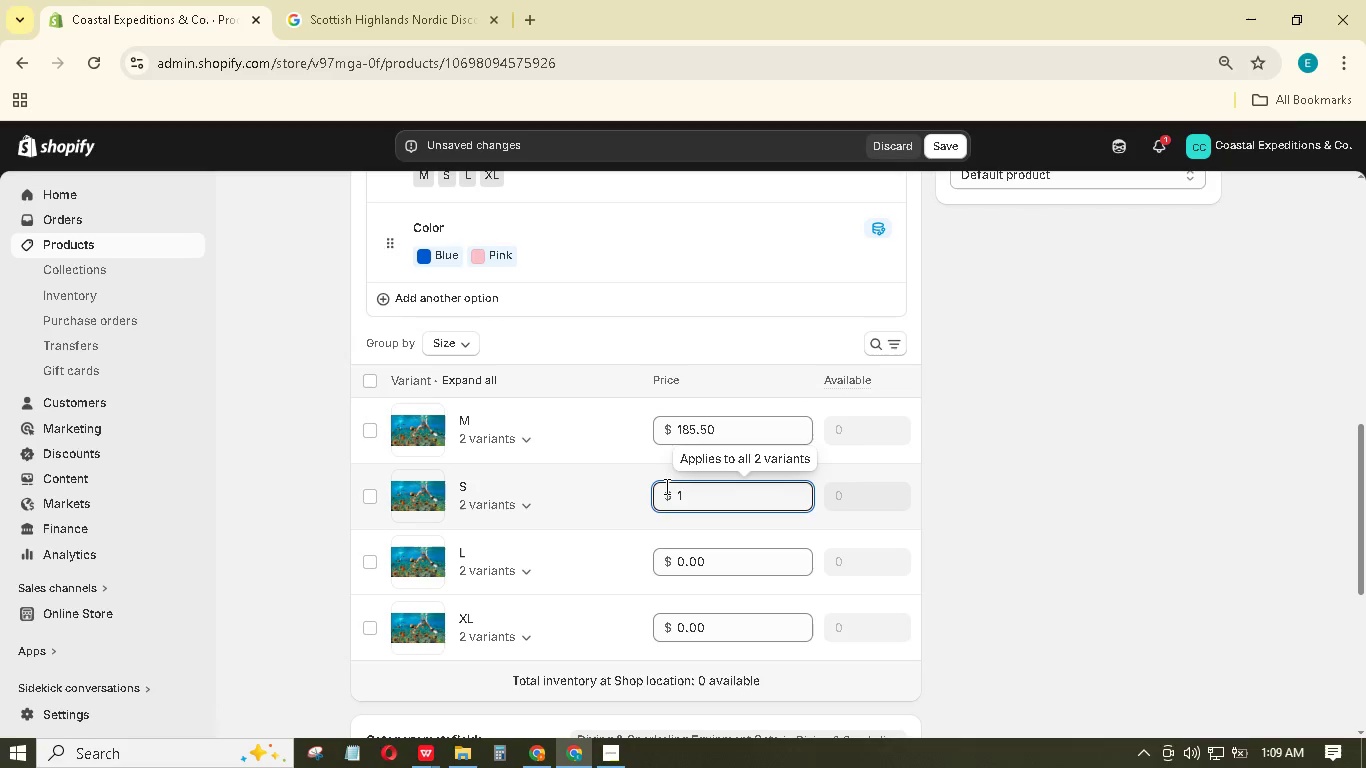 
key(Numpad8)
 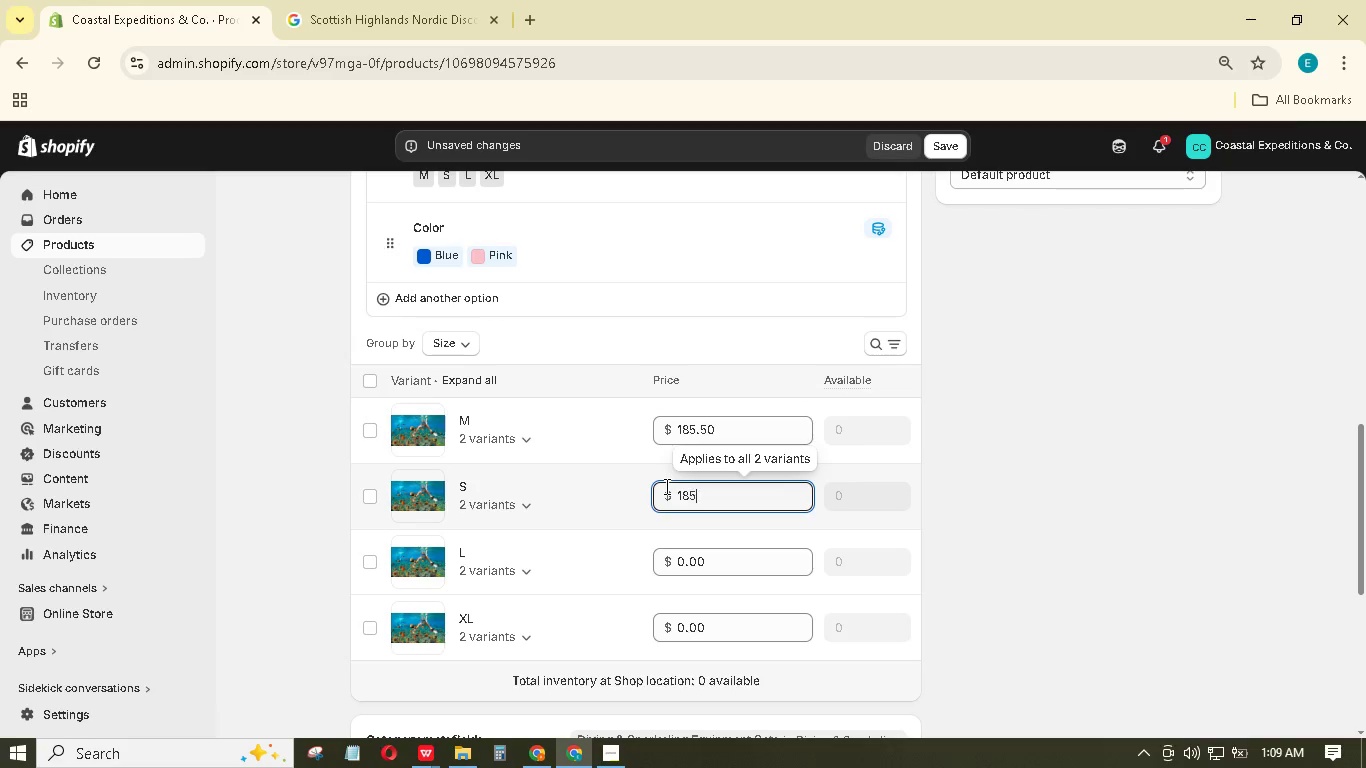 
key(Numpad5)
 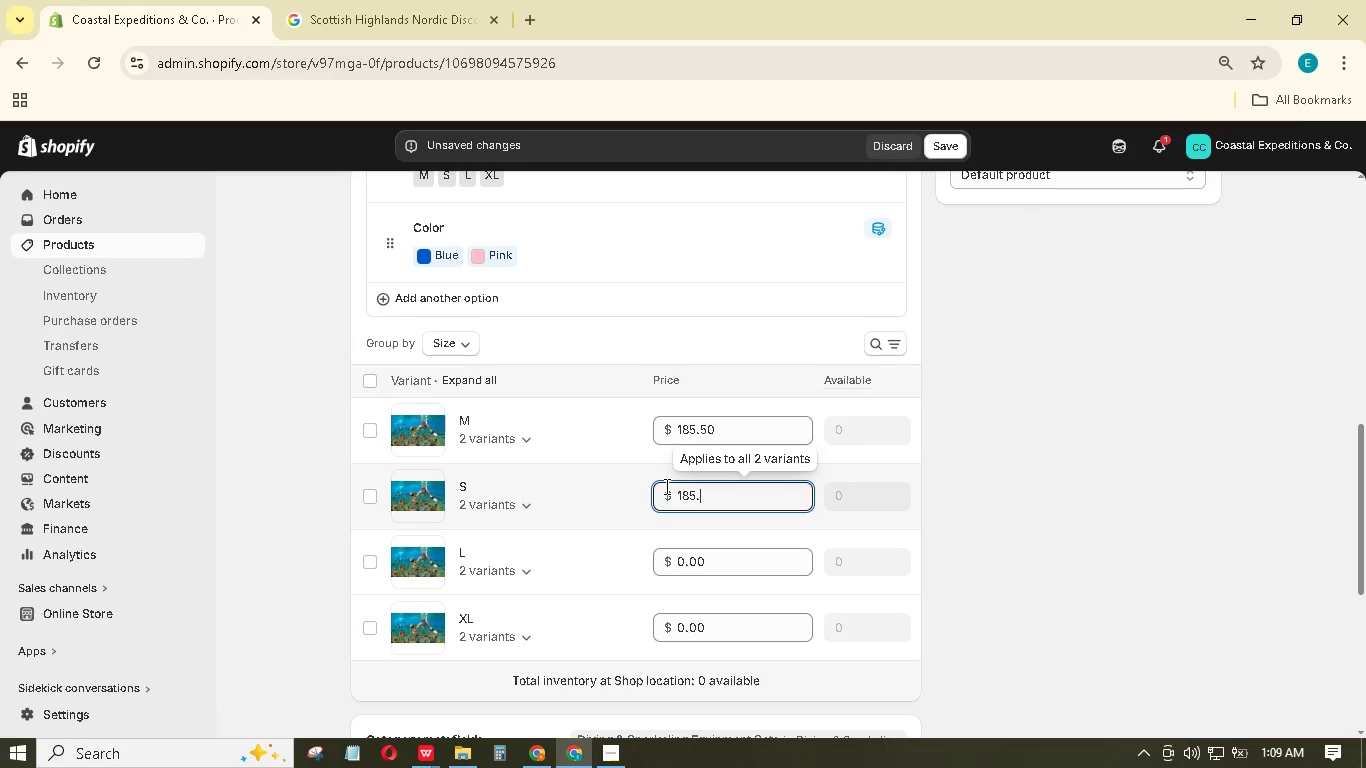 
key(NumpadDecimal)
 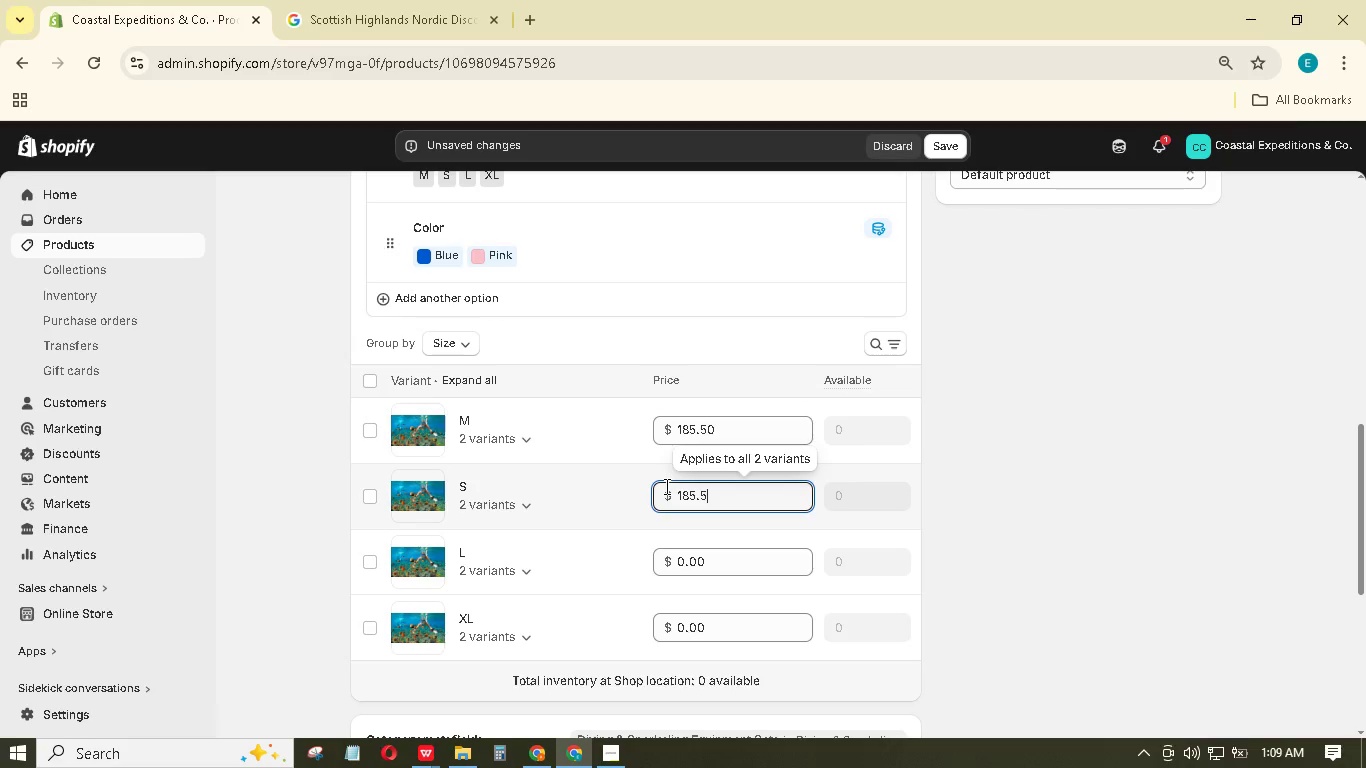 
key(Numpad5)
 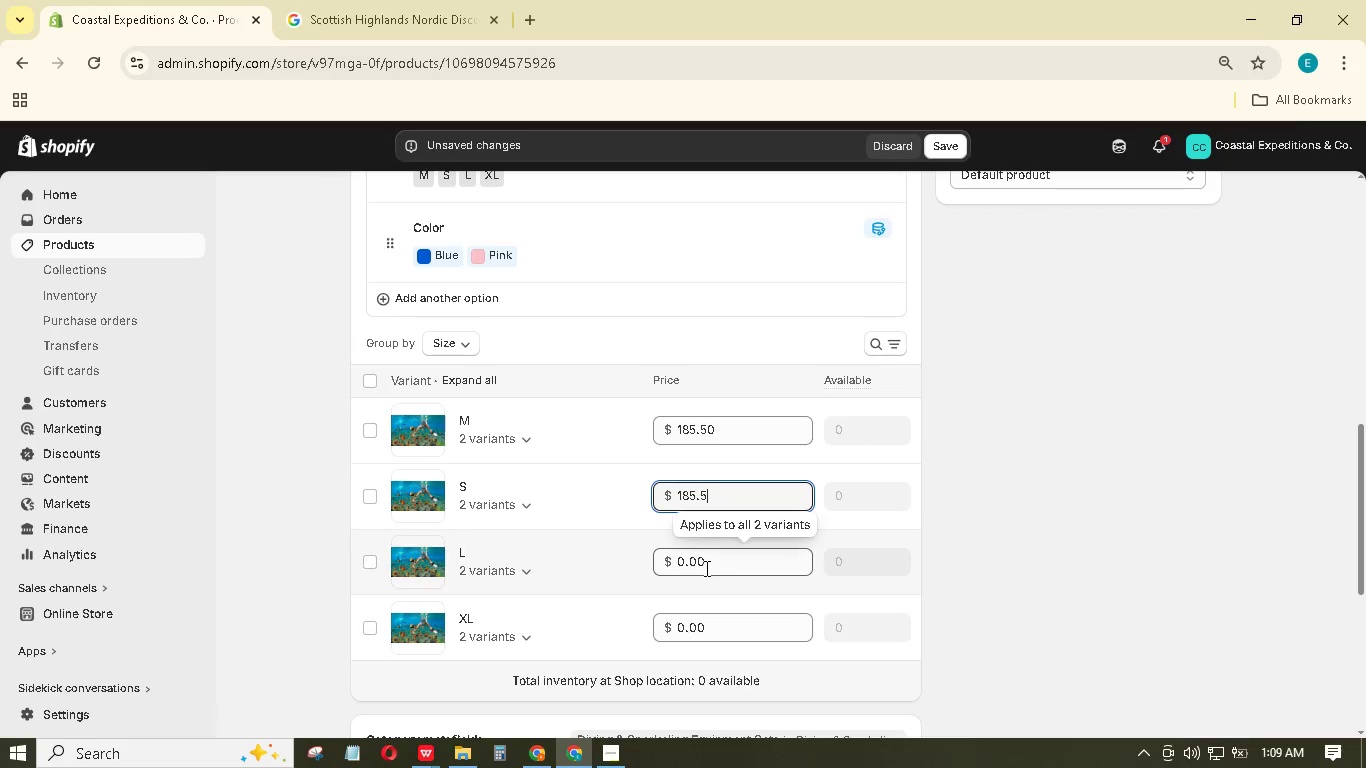 
left_click_drag(start_coordinate=[706, 567], to_coordinate=[668, 548])
 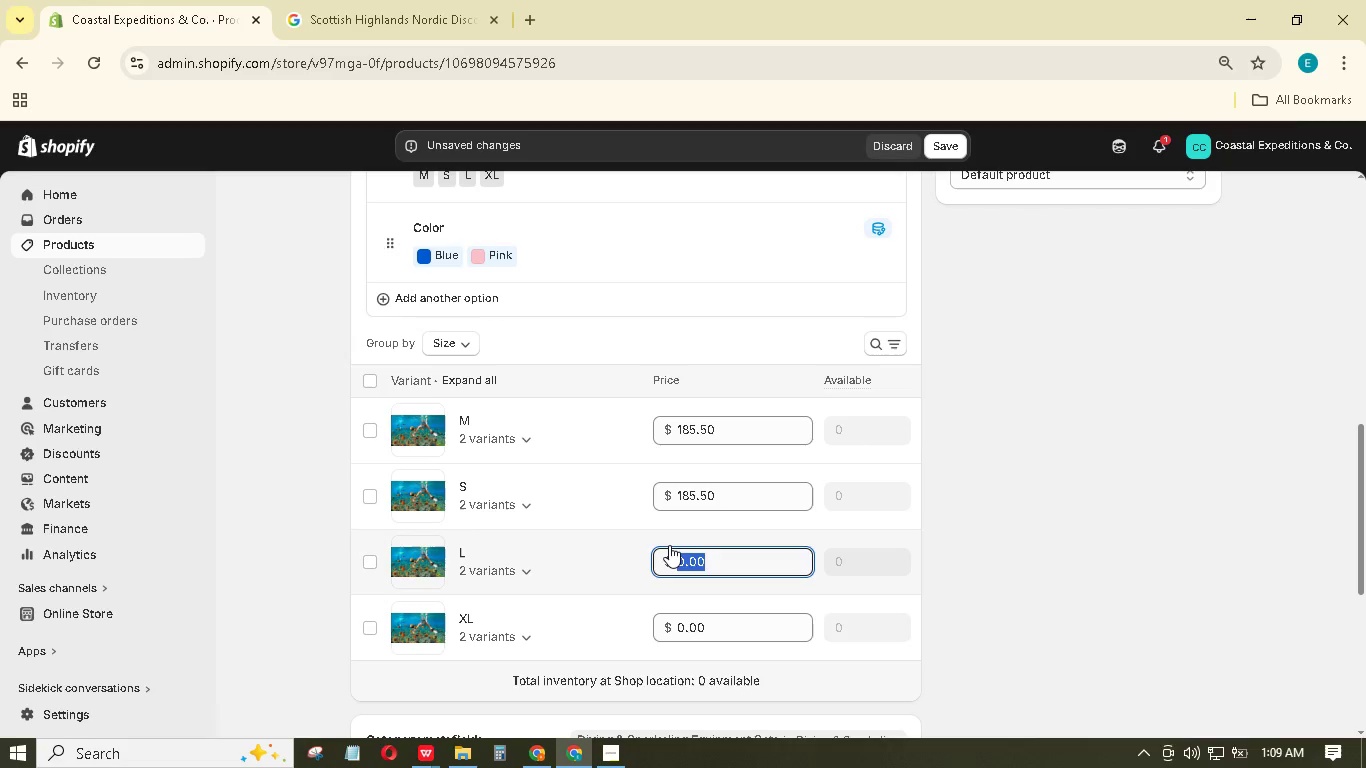 
key(Numpad1)
 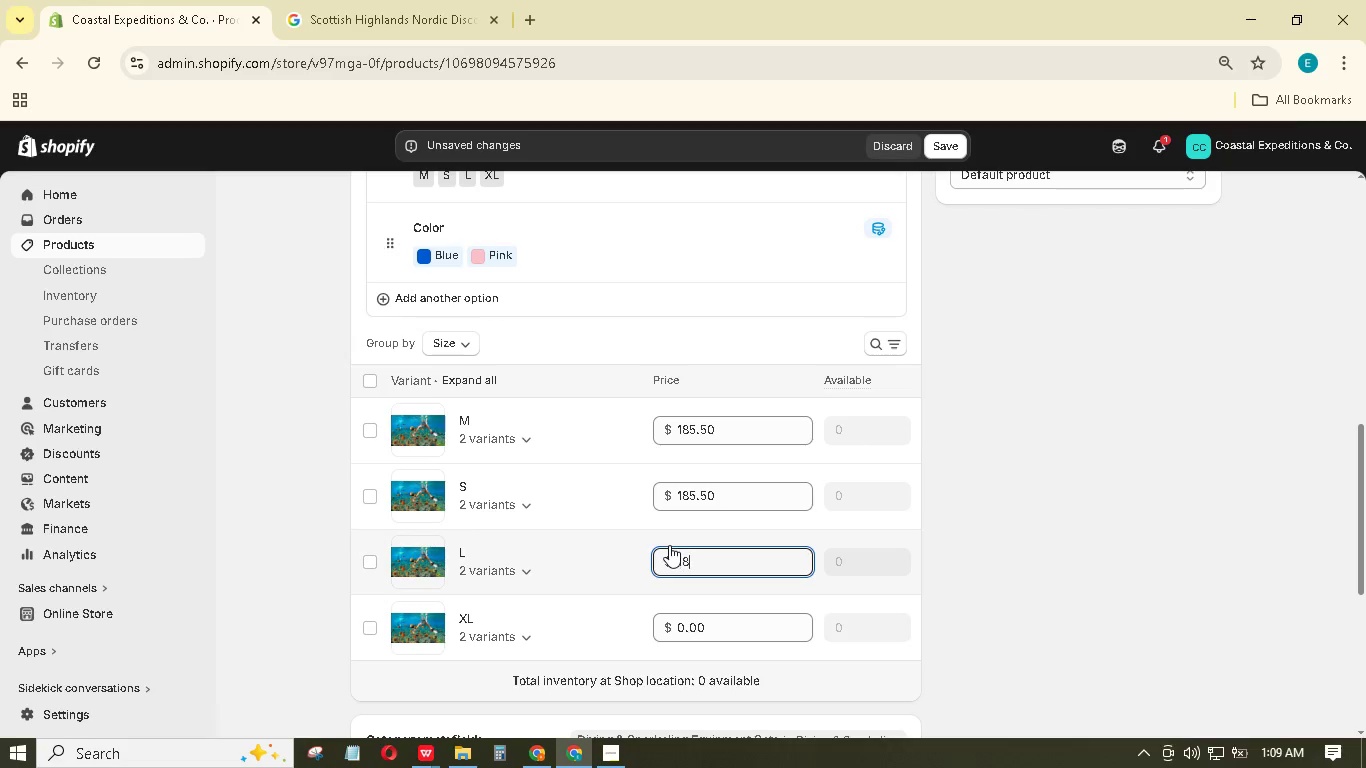 
key(Numpad8)
 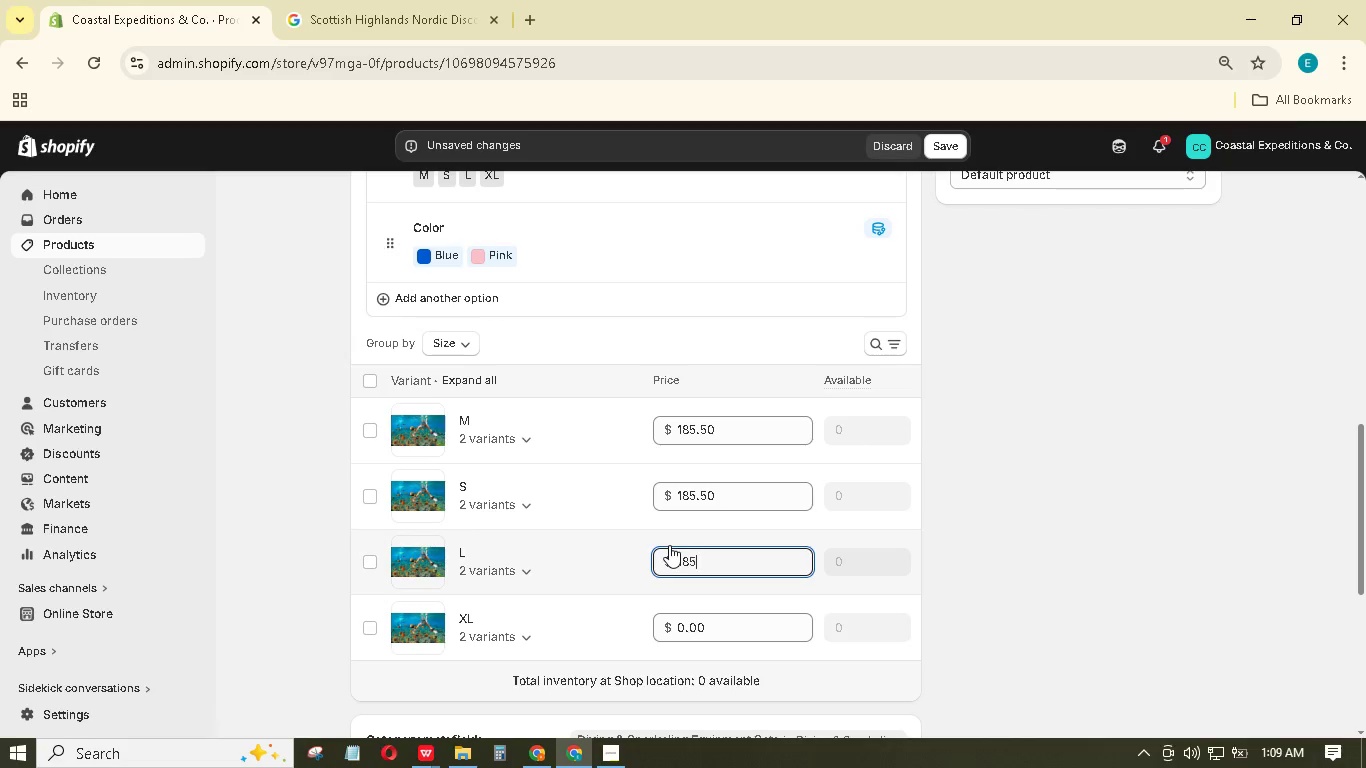 
key(Numpad5)
 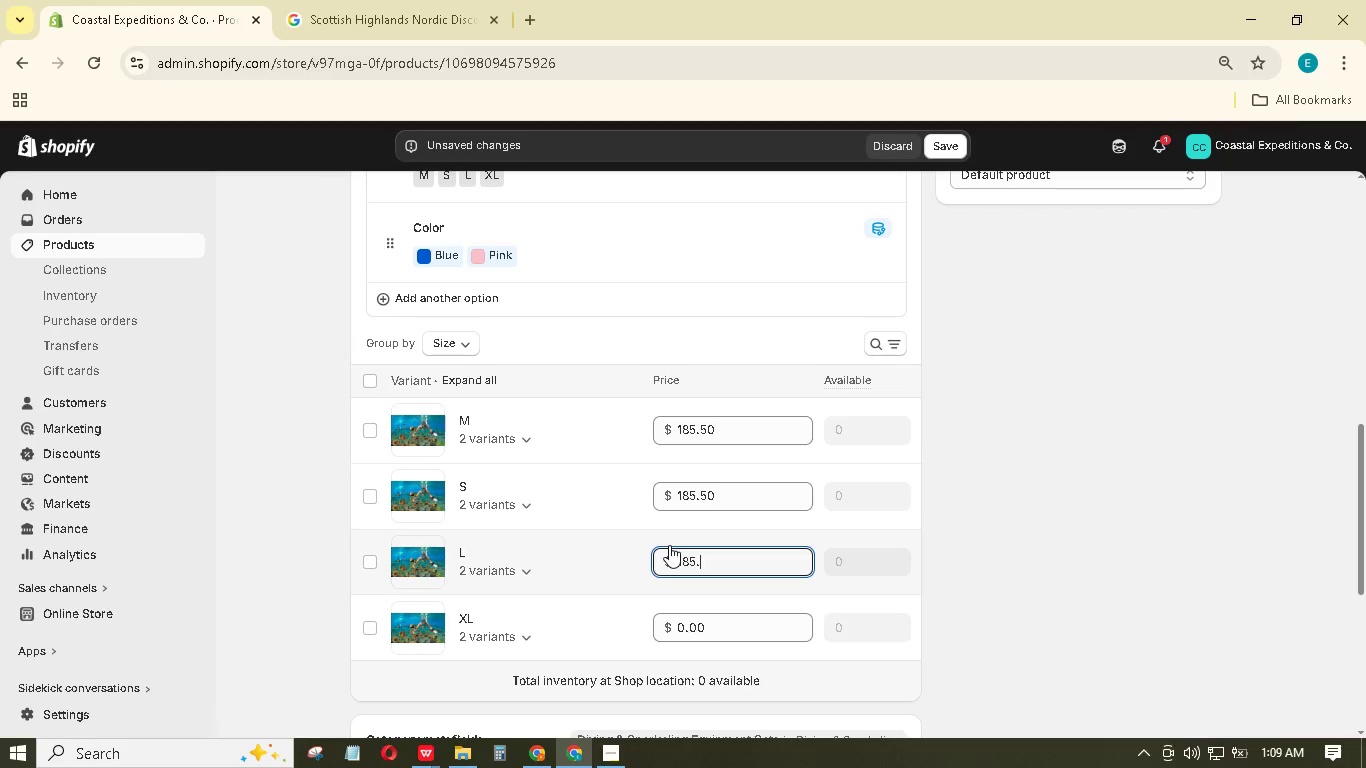 
key(NumpadDecimal)
 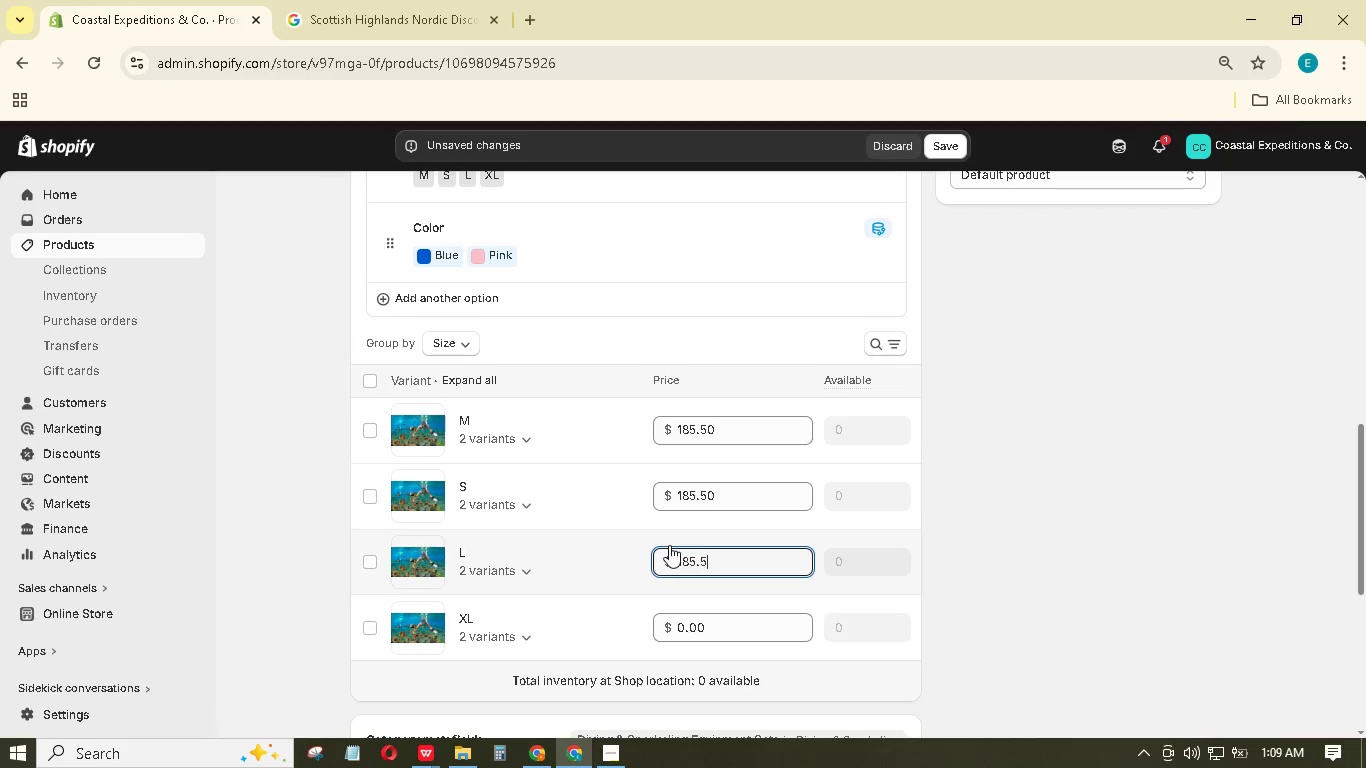 
key(Numpad5)
 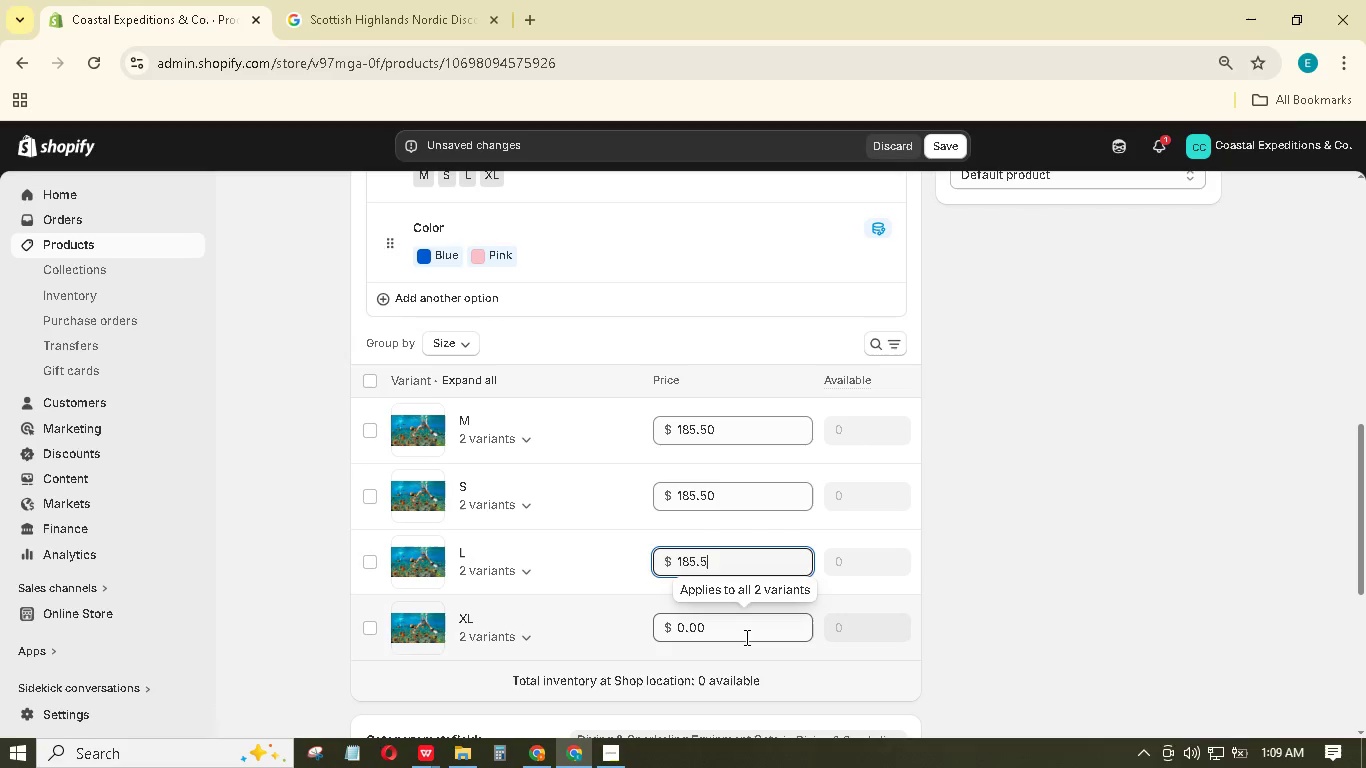 
left_click_drag(start_coordinate=[744, 633], to_coordinate=[667, 617])
 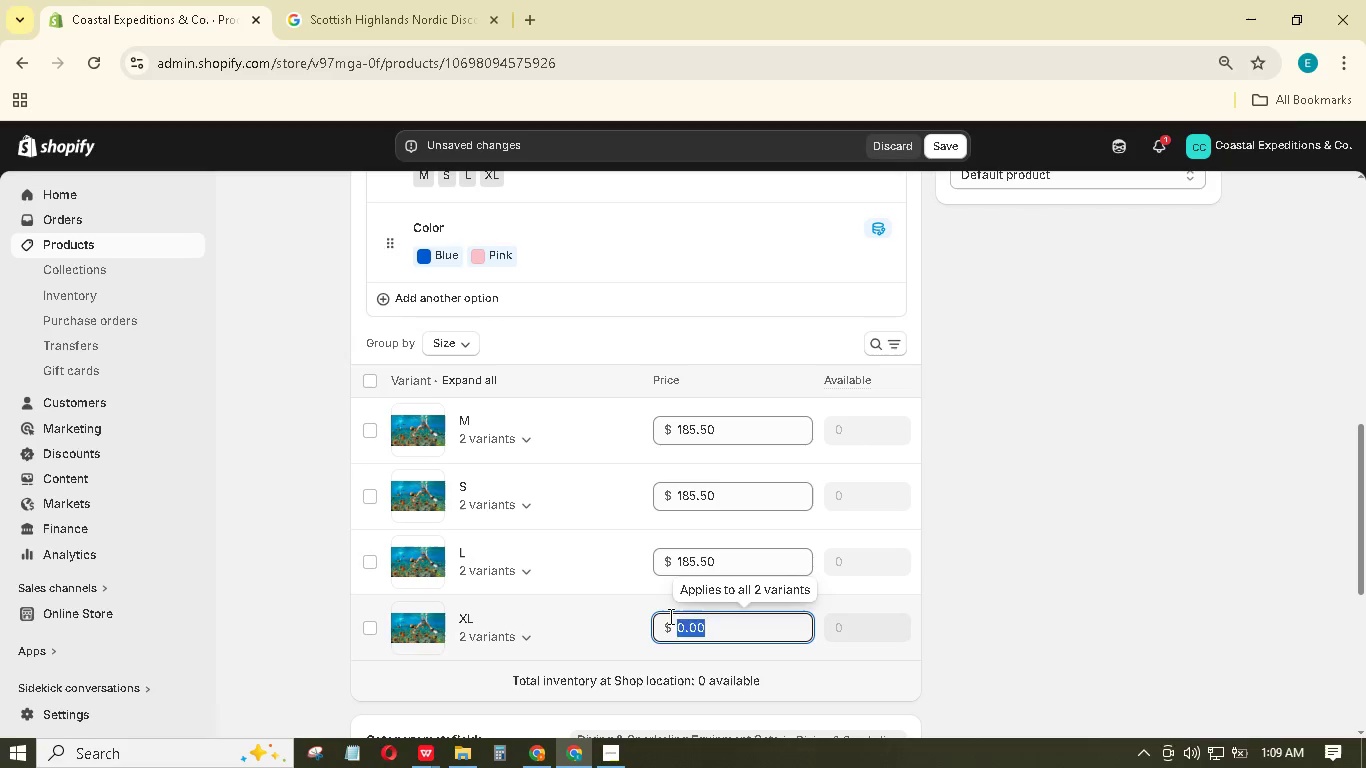 
key(Numpad1)
 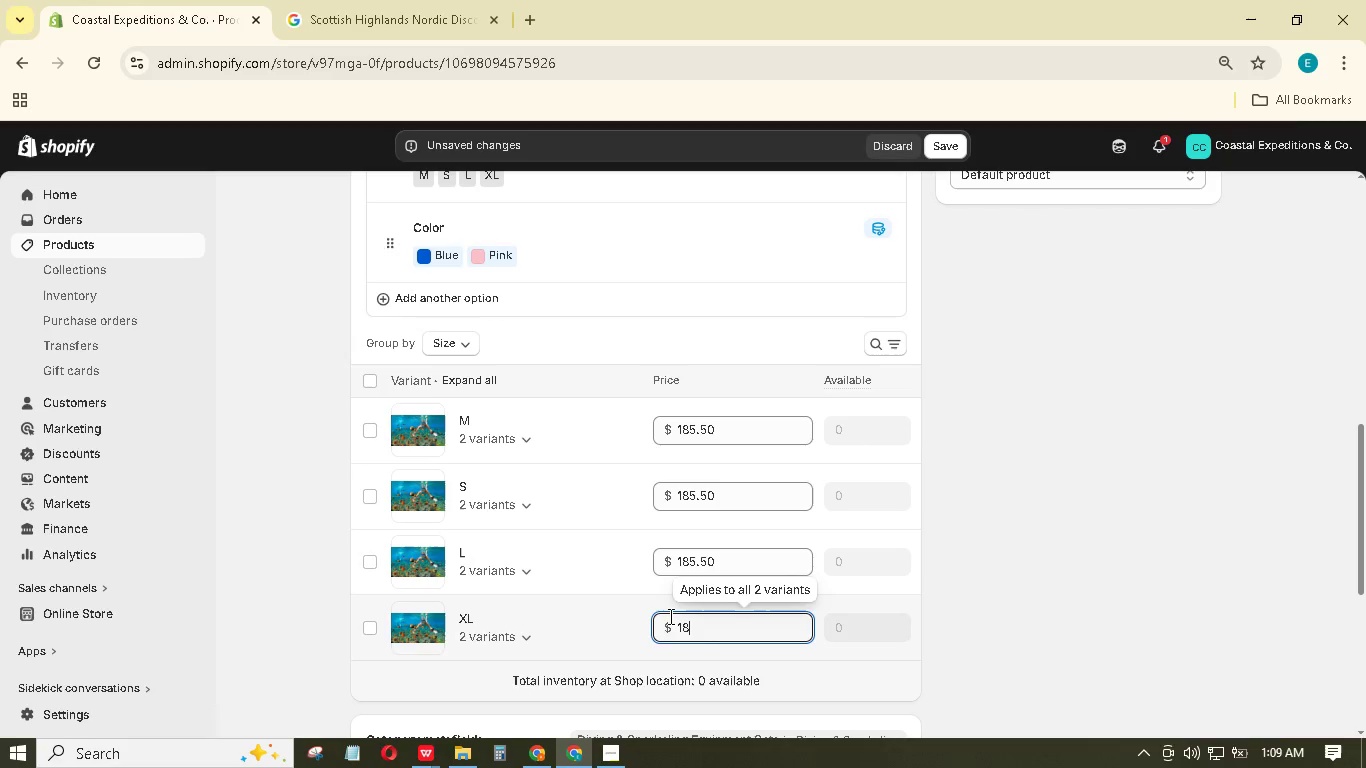 
key(Numpad8)
 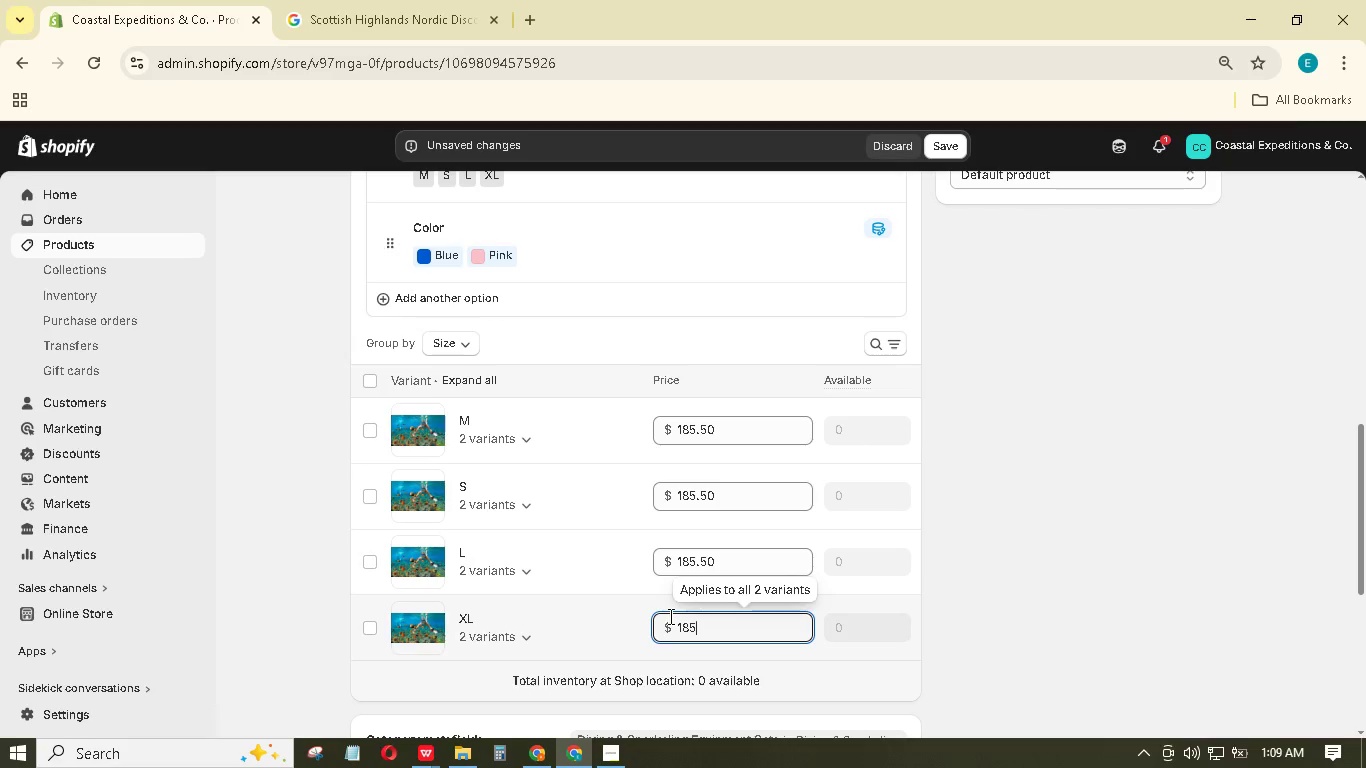 
key(Numpad5)
 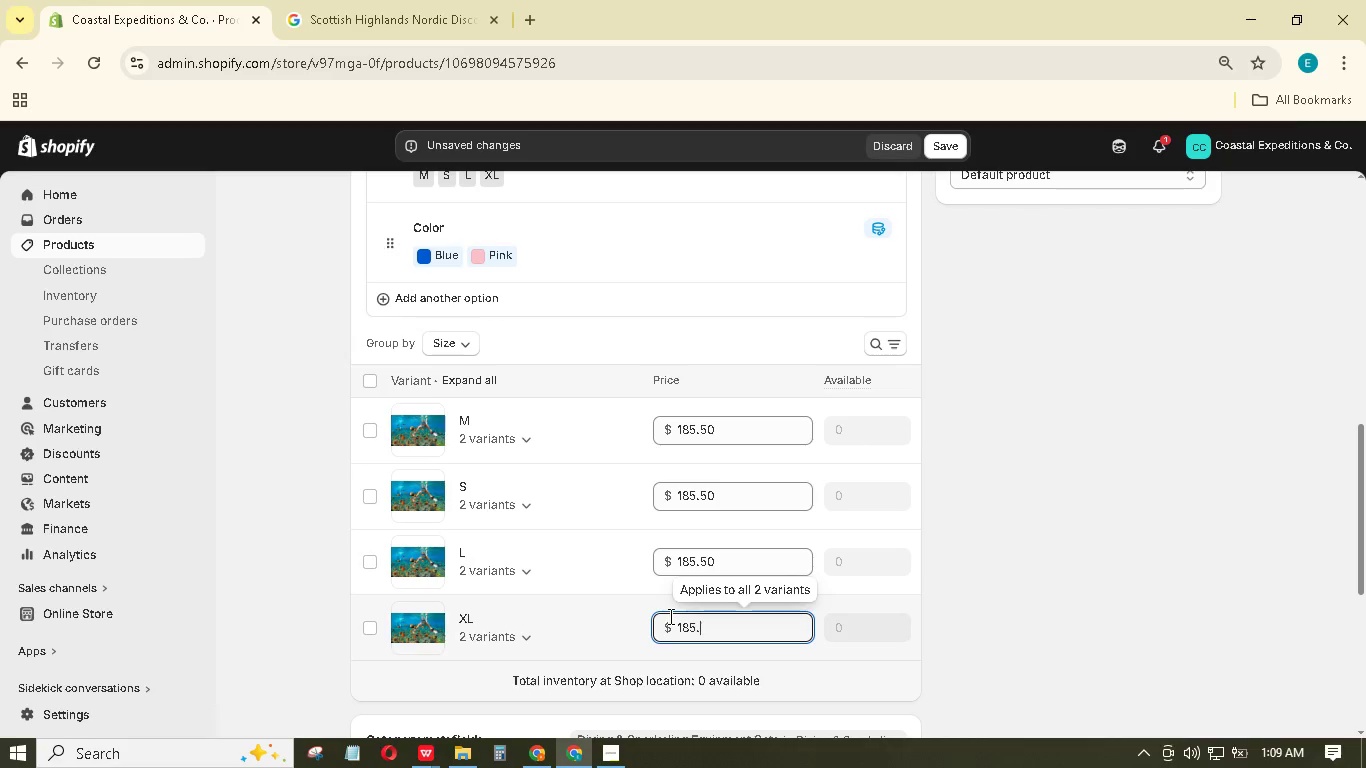 
key(NumpadDecimal)
 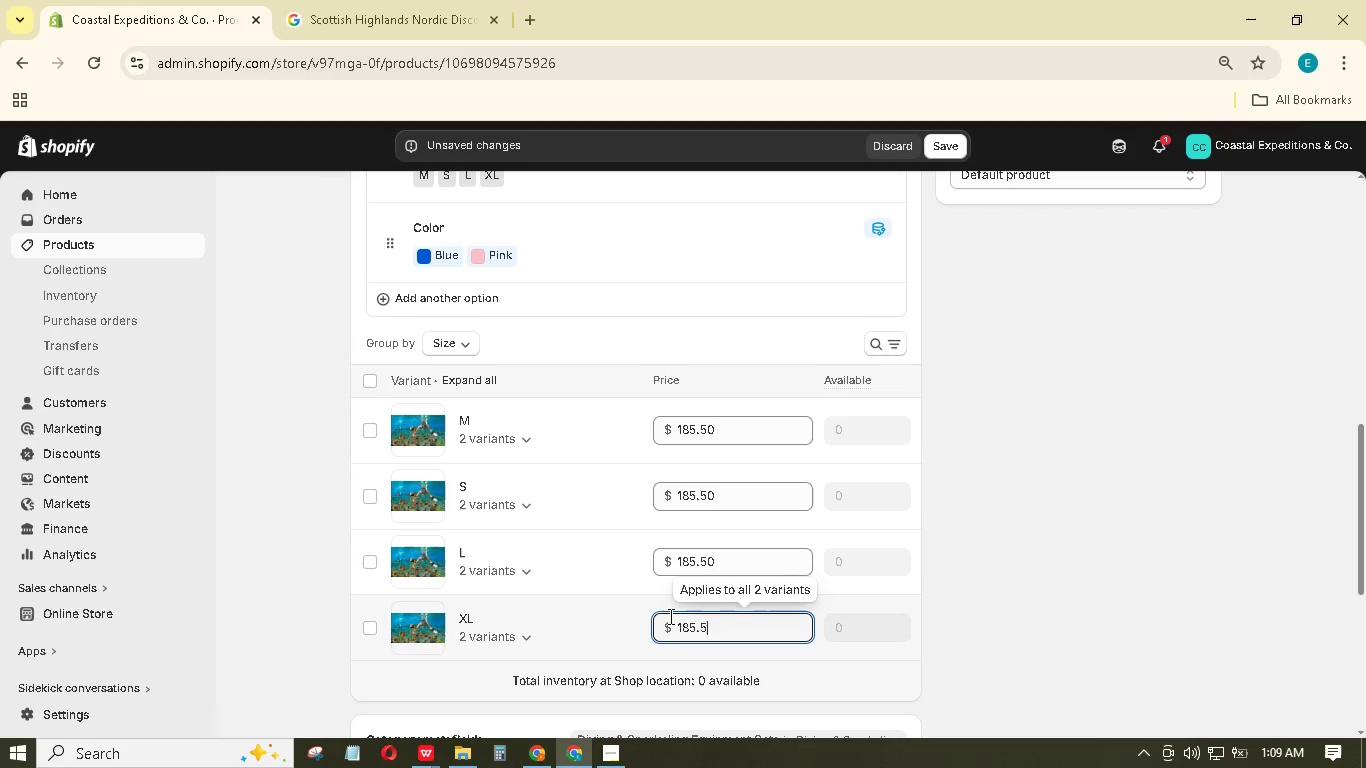 
key(Numpad5)
 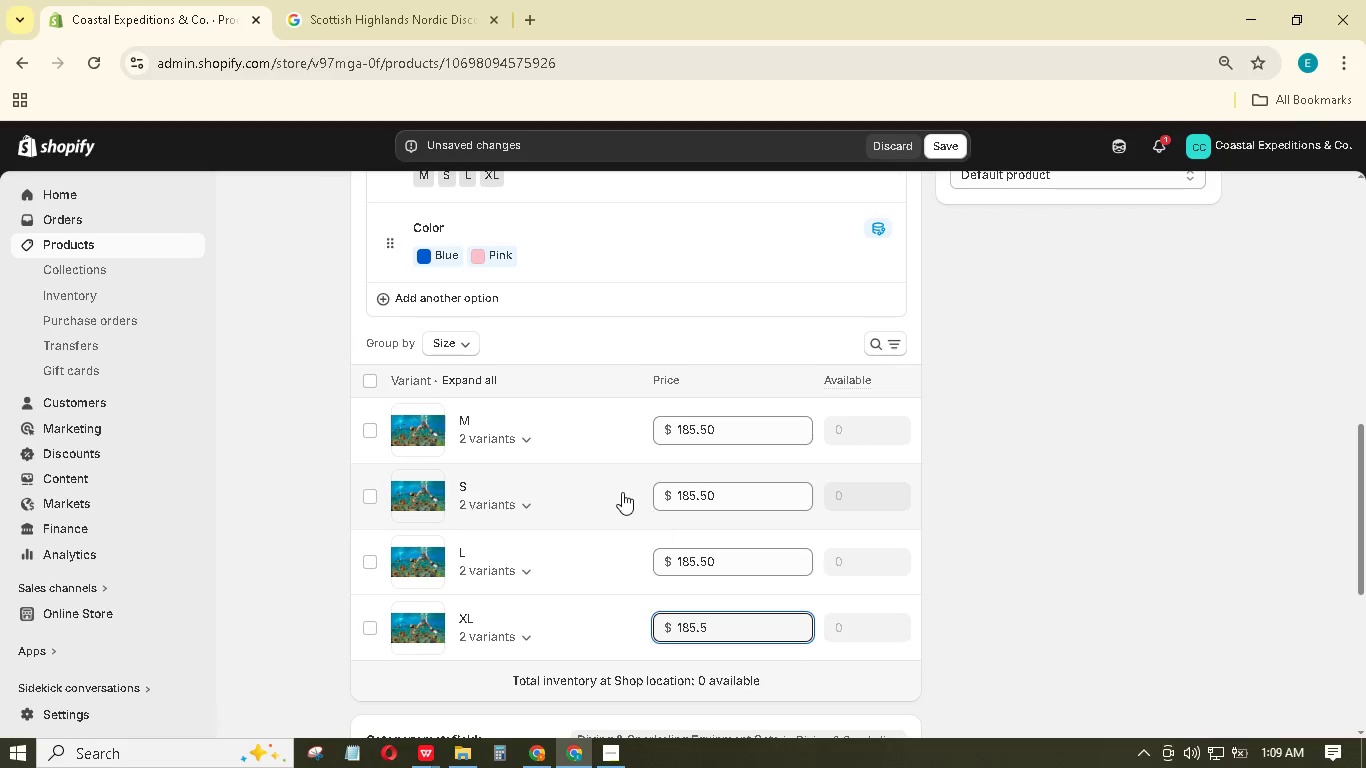 
scroll: coordinate [621, 490], scroll_direction: down, amount: 1.0
 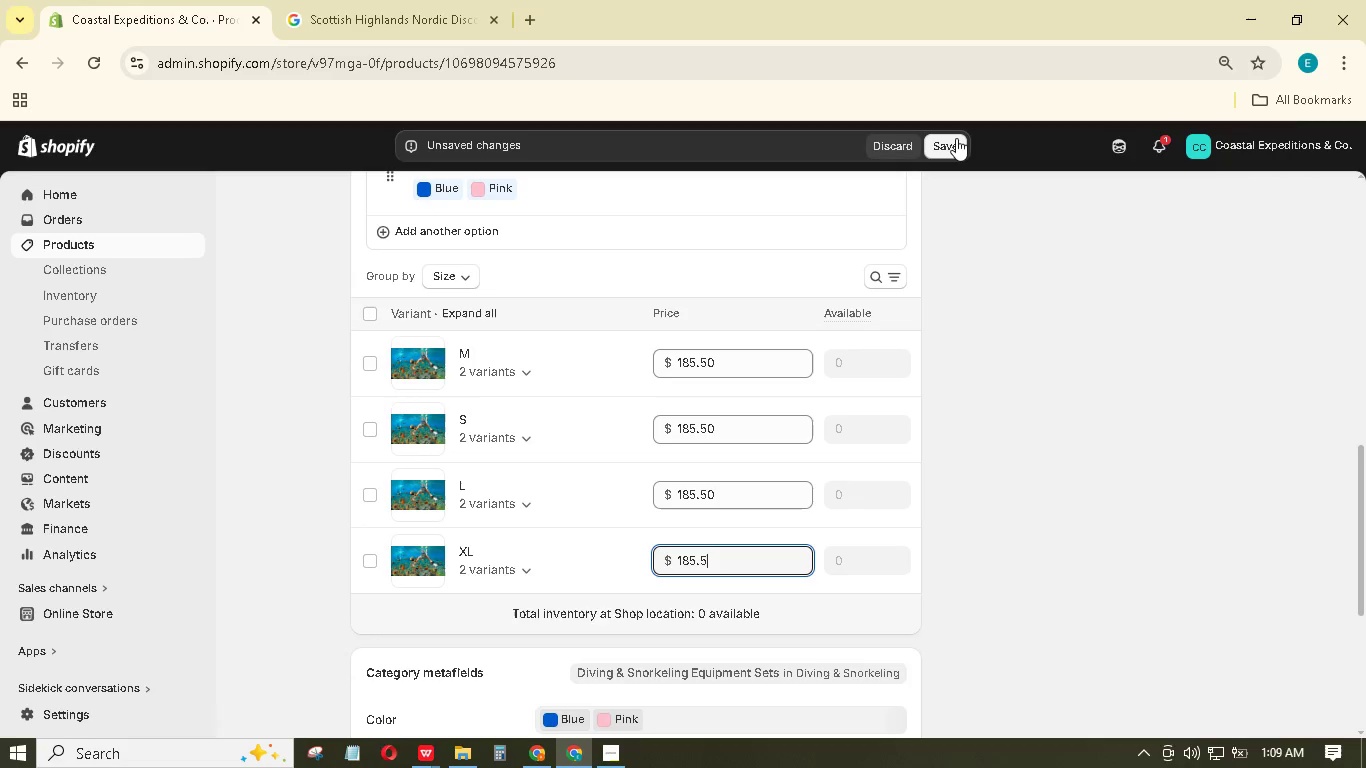 
left_click_drag(start_coordinate=[956, 138], to_coordinate=[965, 150])
 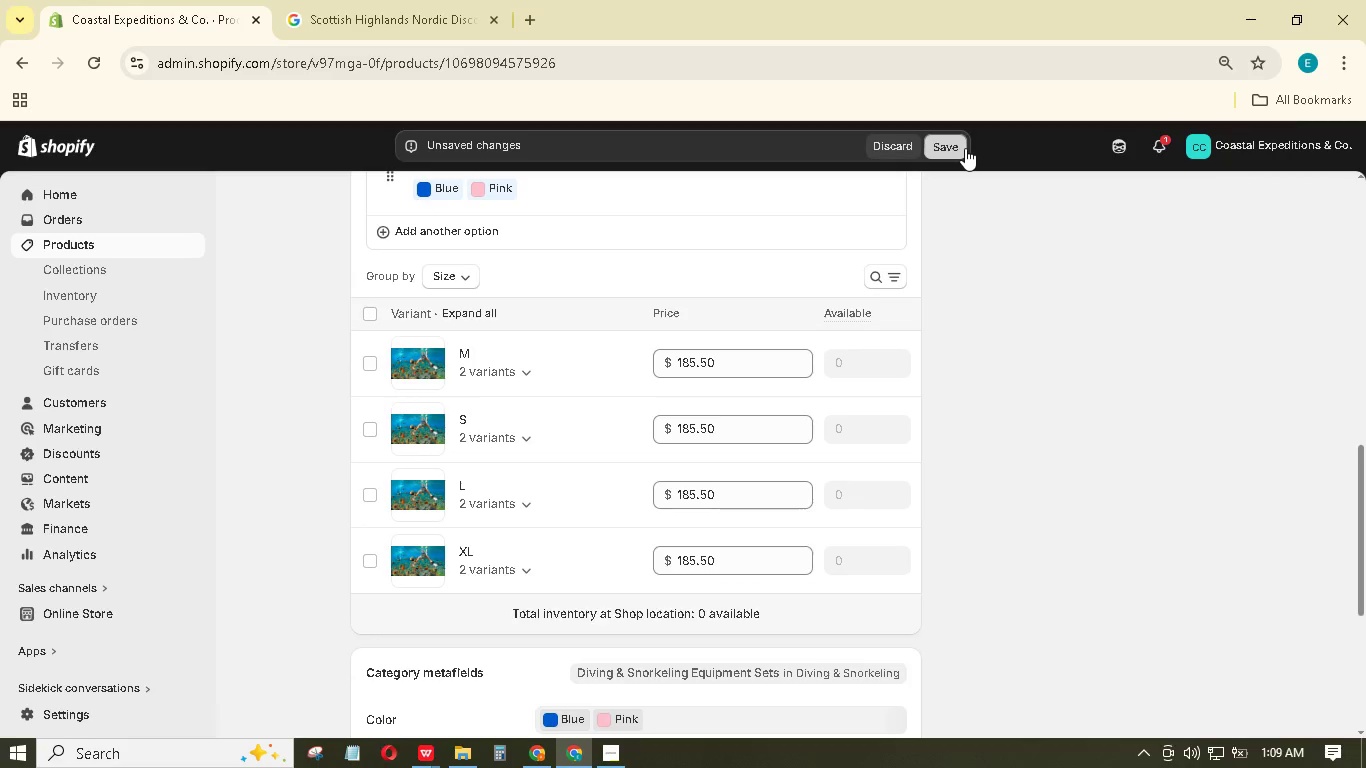 
left_click([965, 148])
 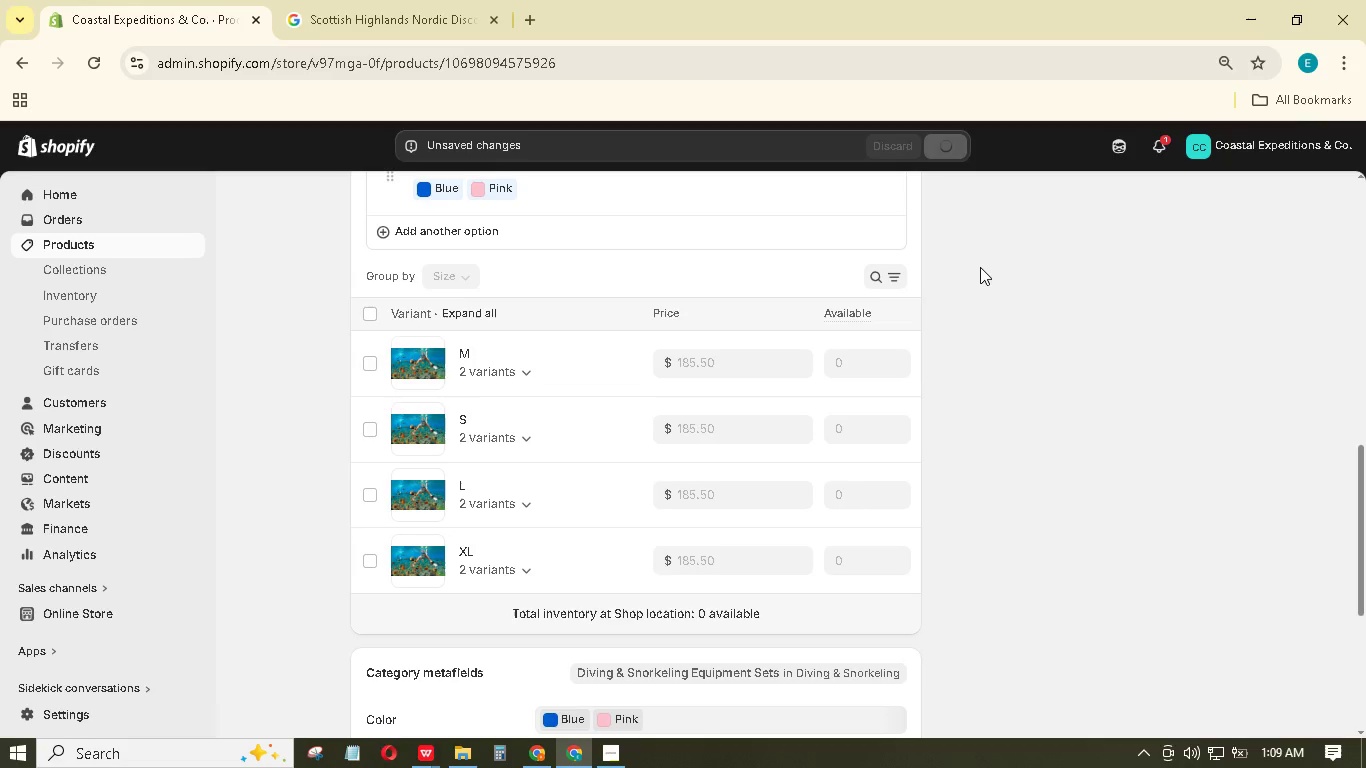 
wait(11.41)
 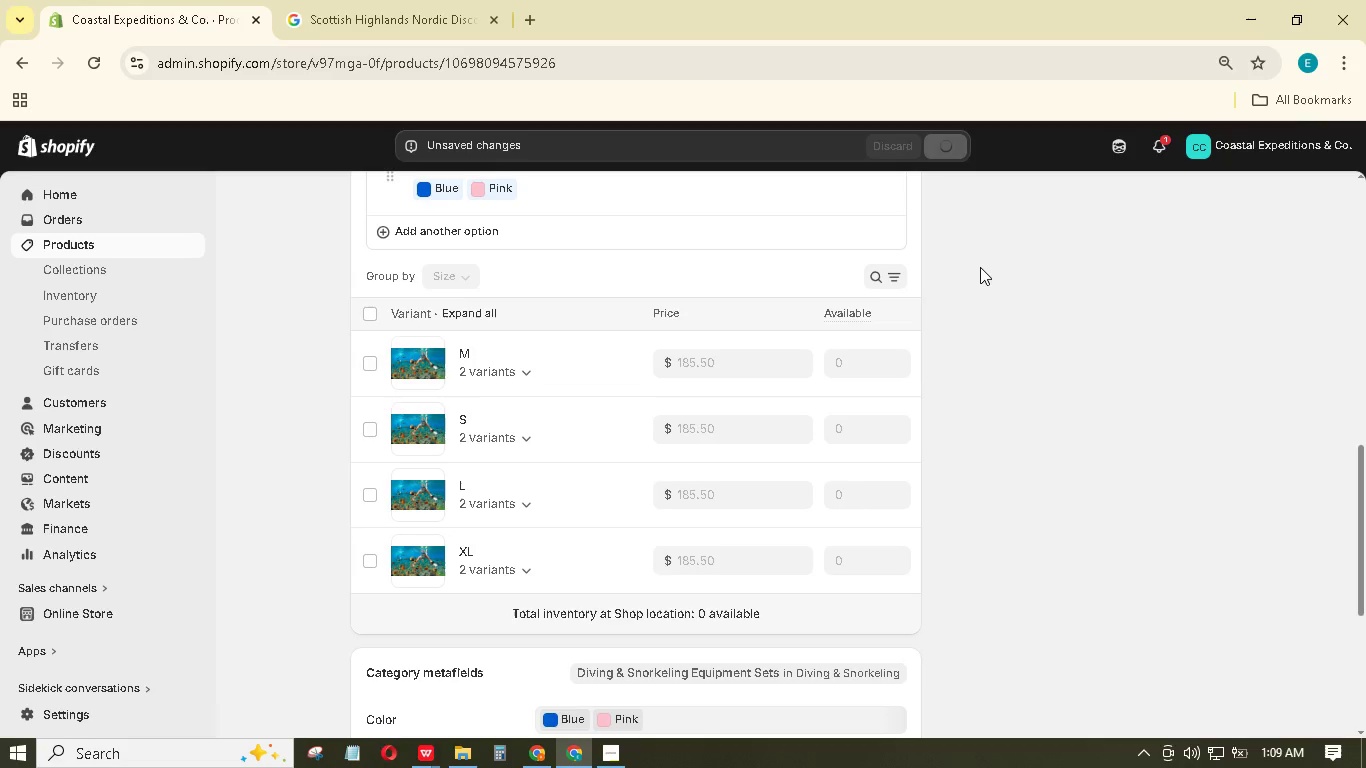 
double_click([610, 753])